 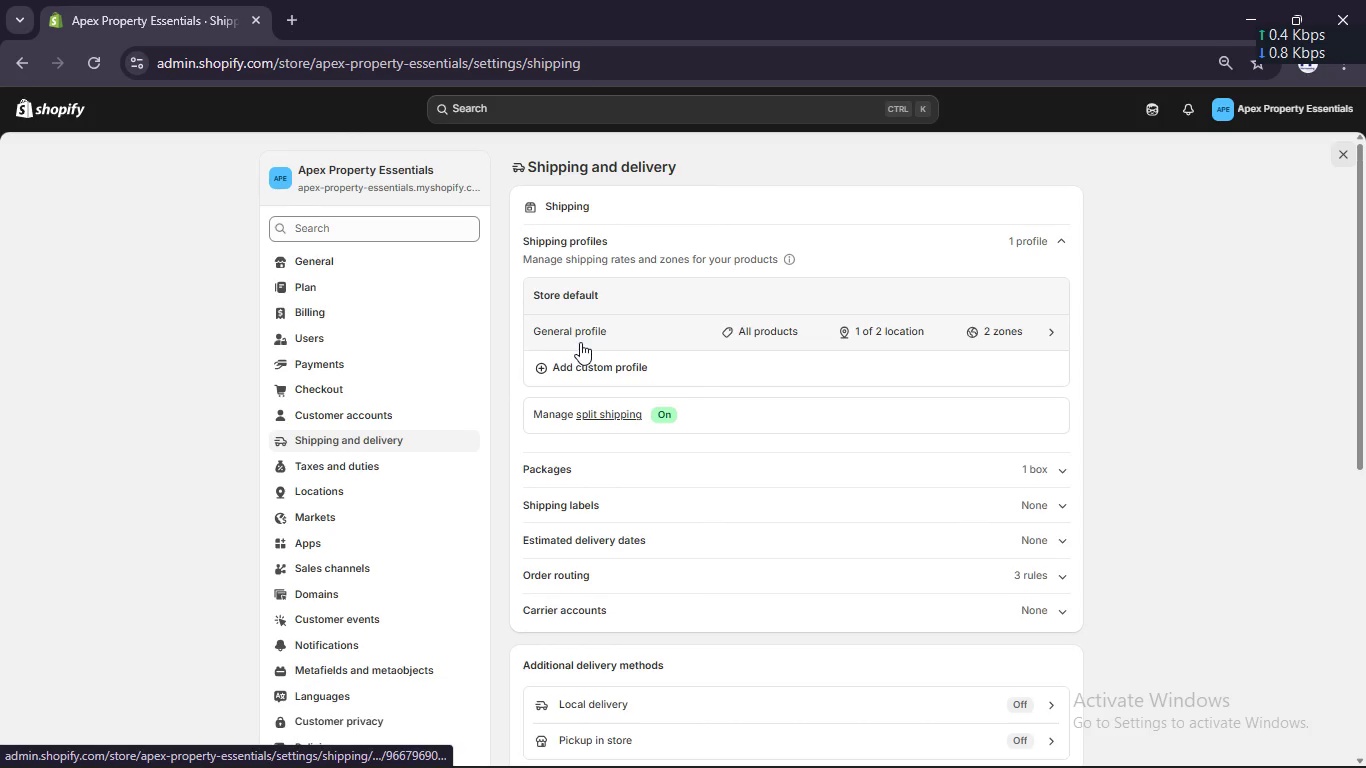 
left_click([367, 255])
 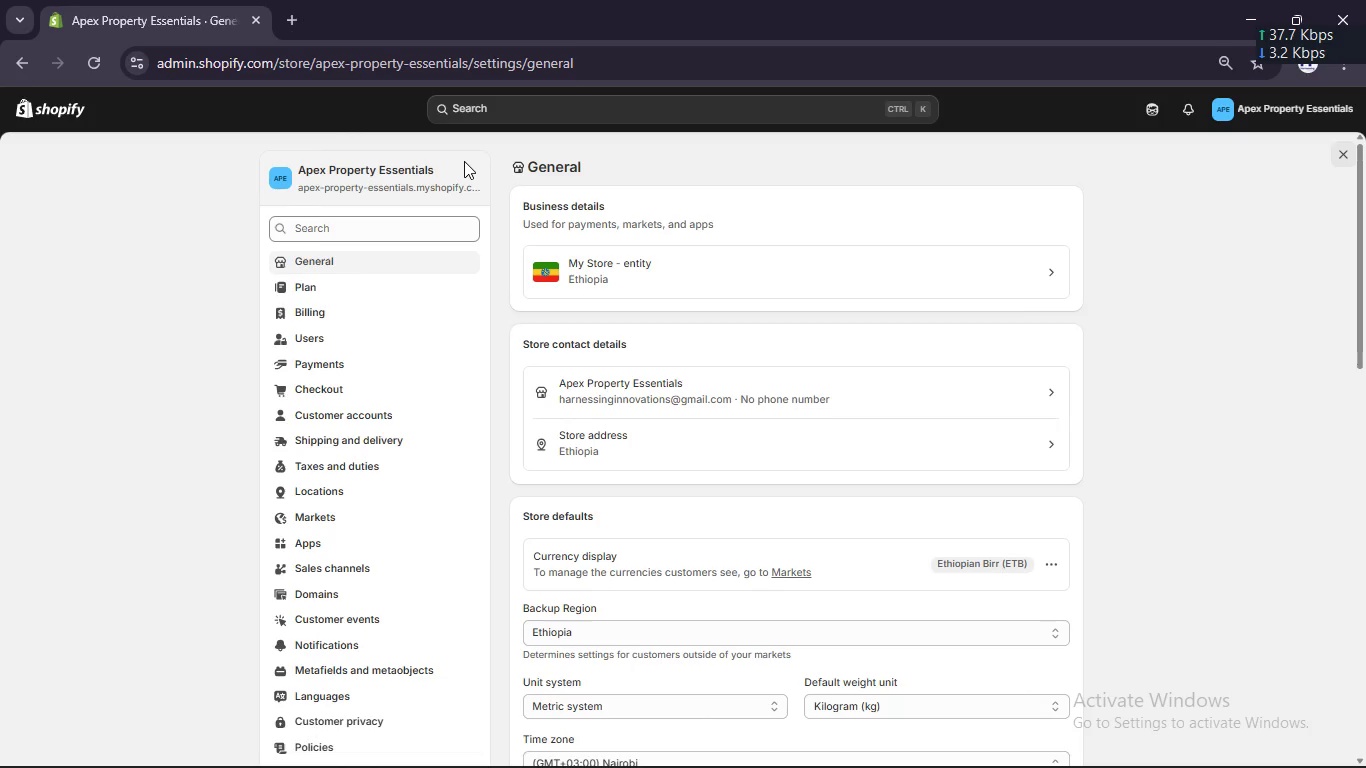 
wait(5.98)
 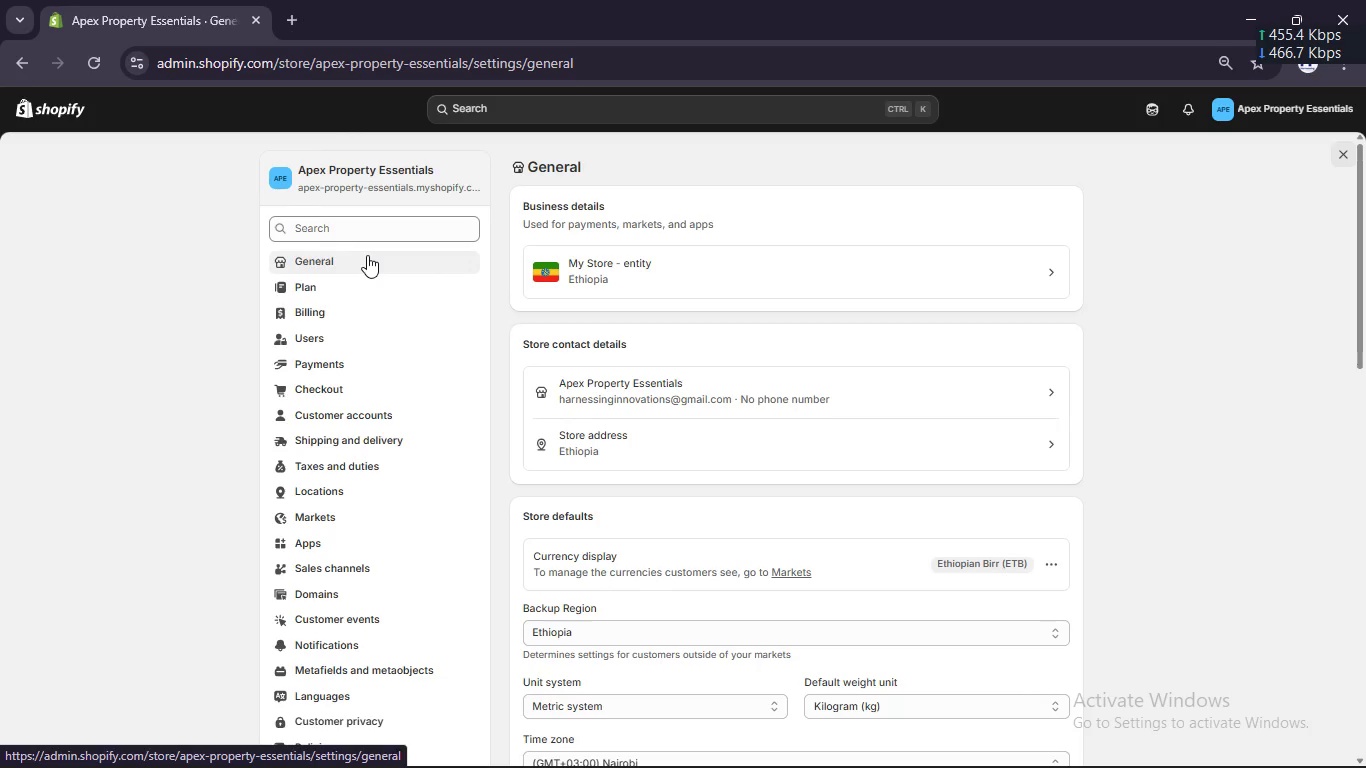 
left_click([60, 114])
 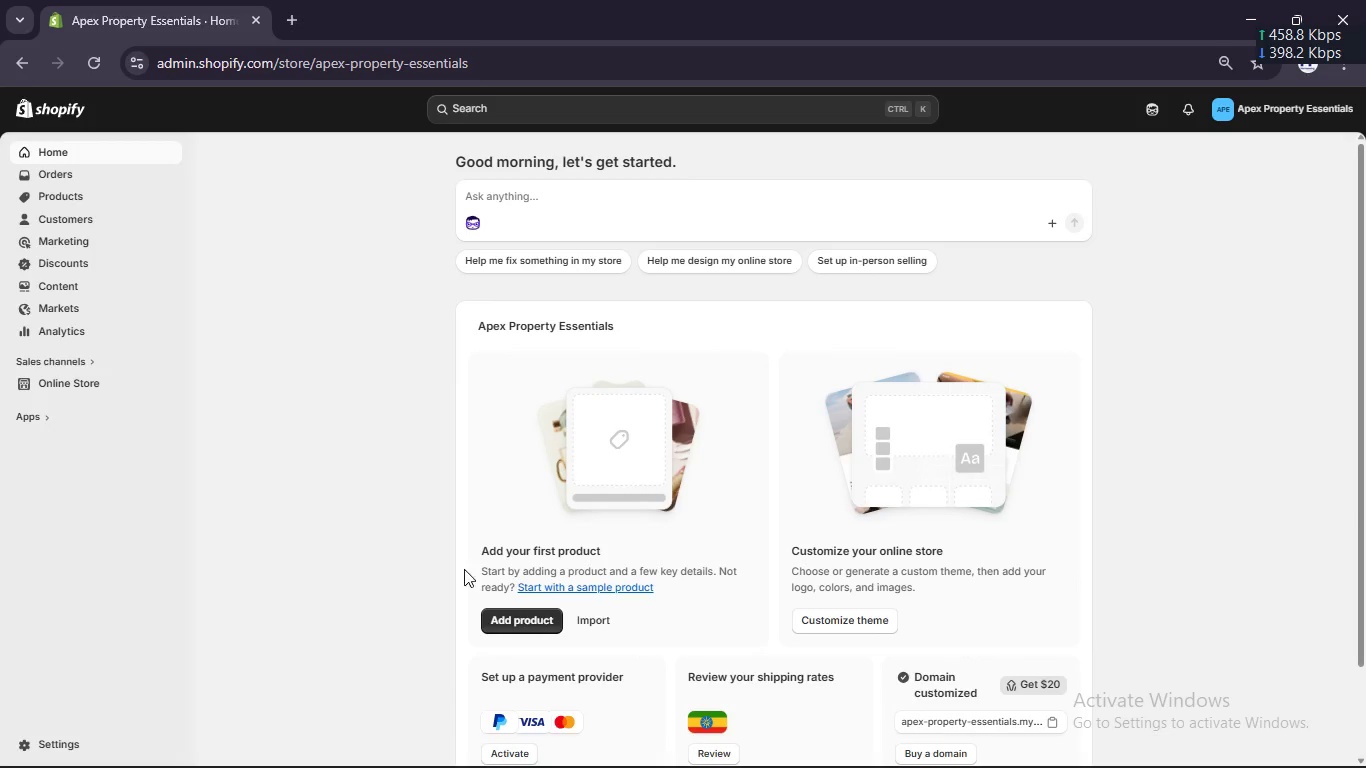 
left_click([590, 618])
 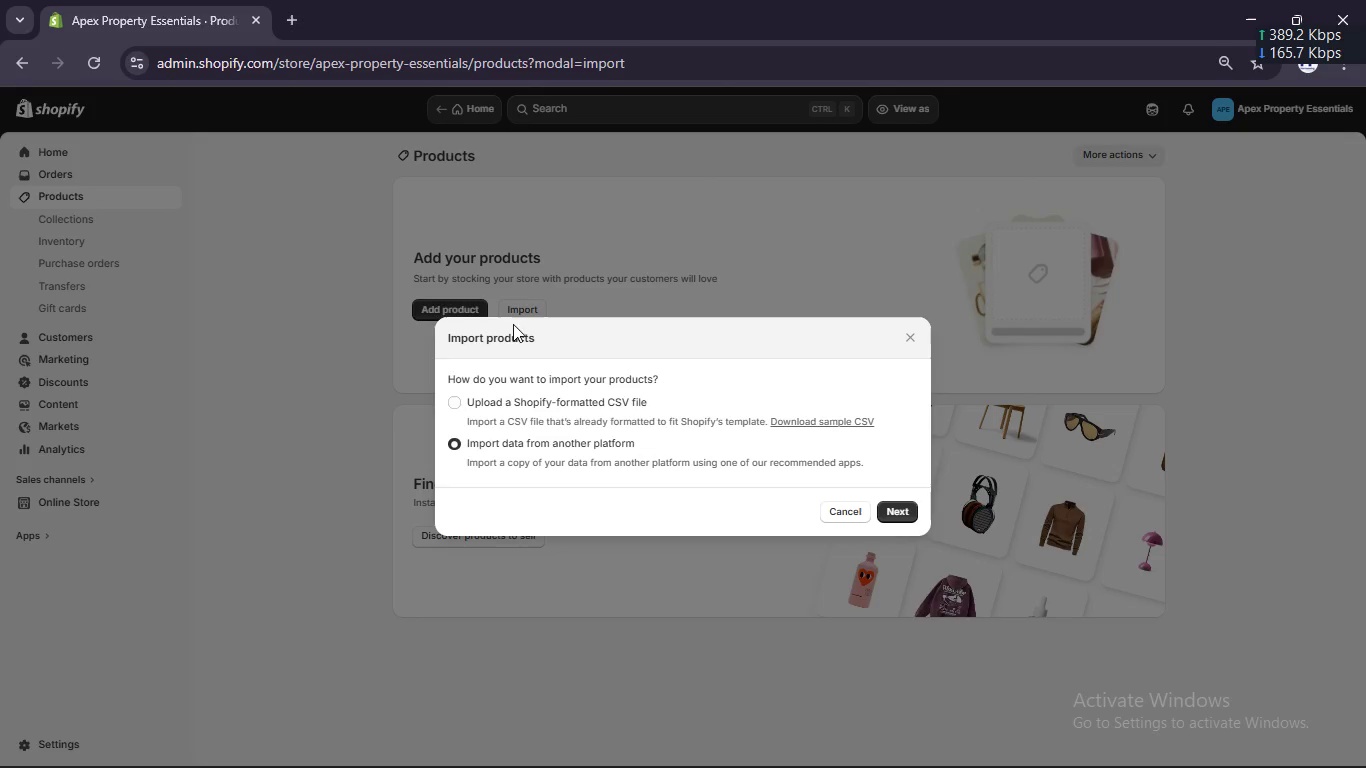 
left_click([549, 413])
 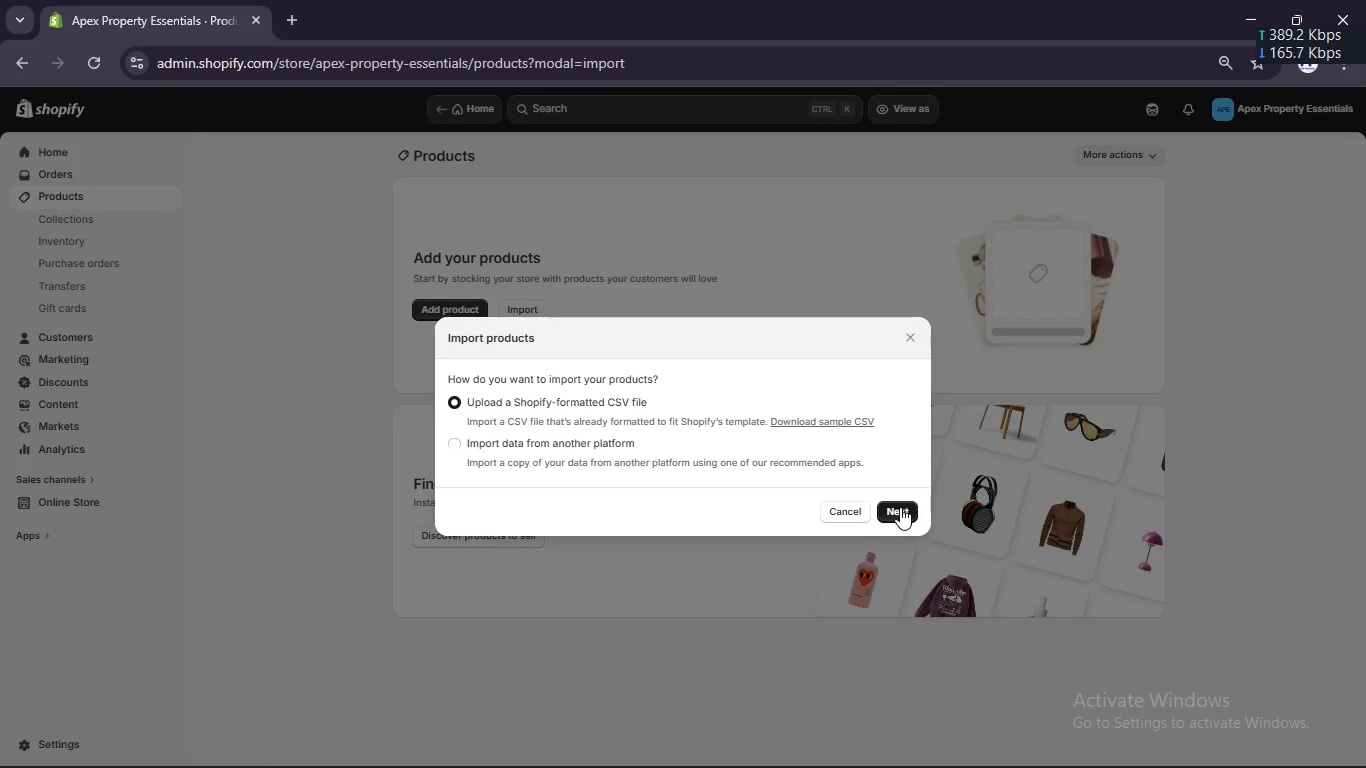 
left_click([900, 507])
 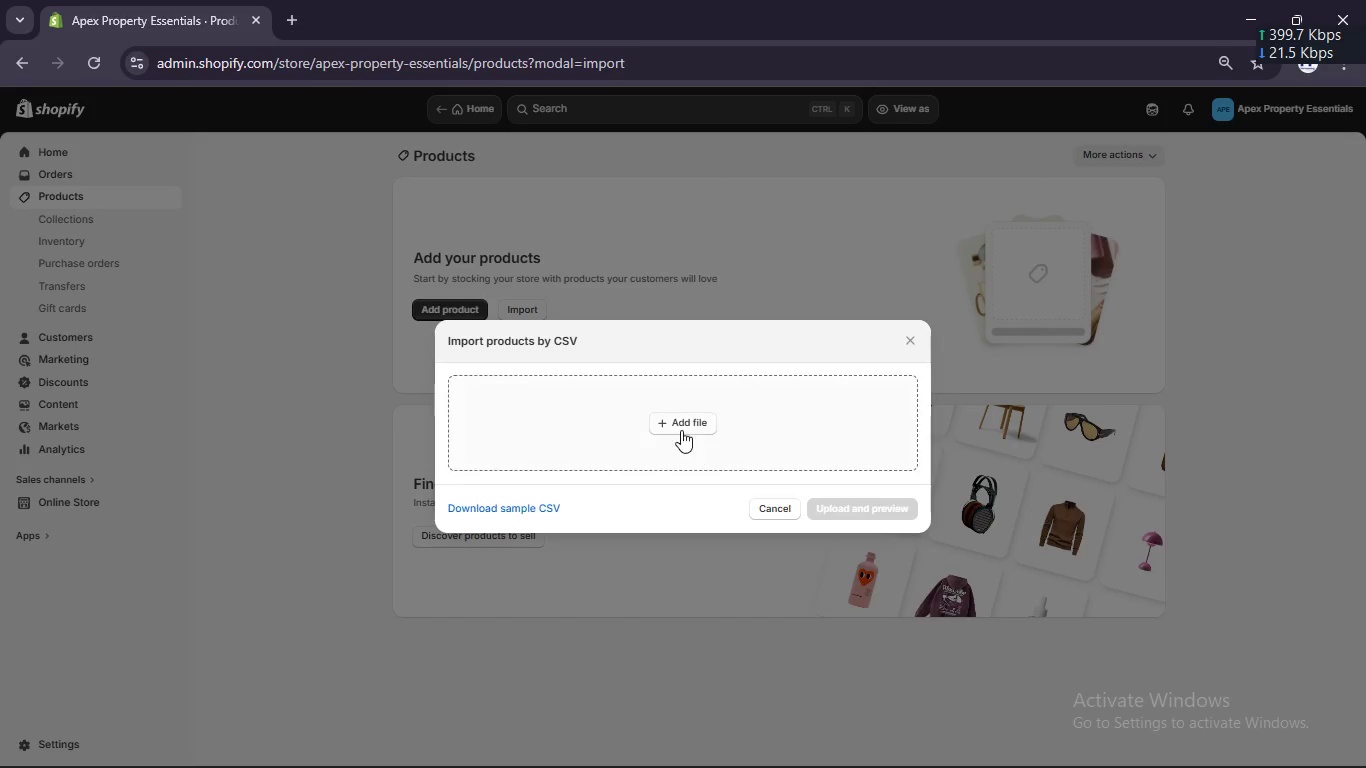 
left_click([675, 425])
 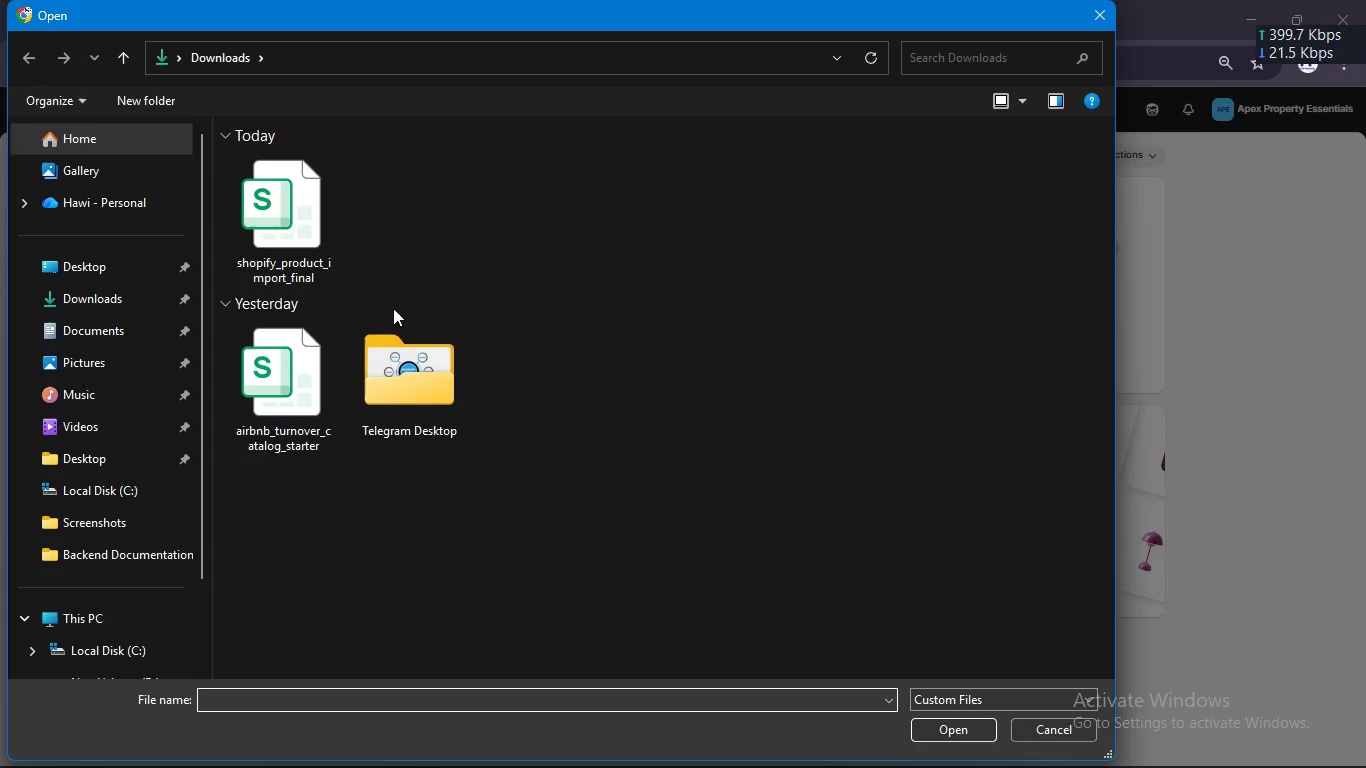 
left_click([285, 233])
 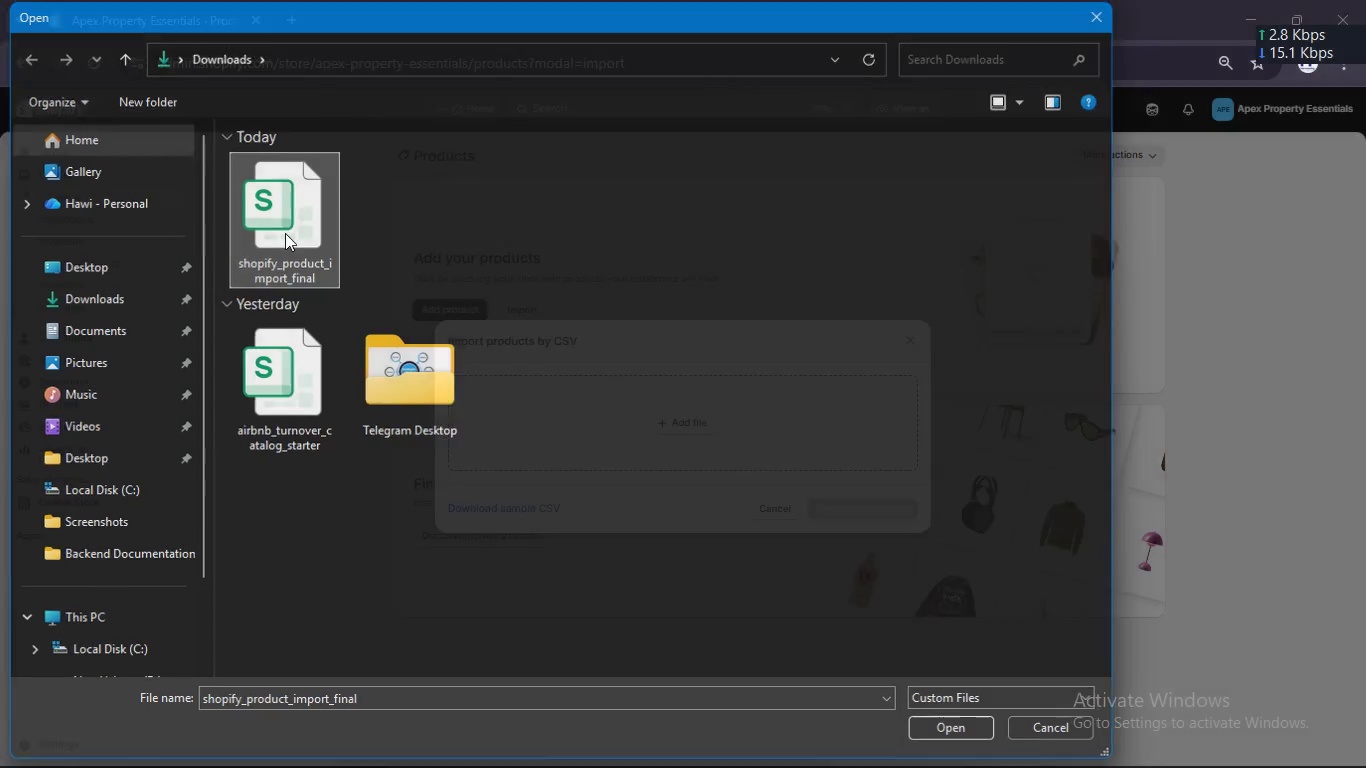 
key(Enter)
 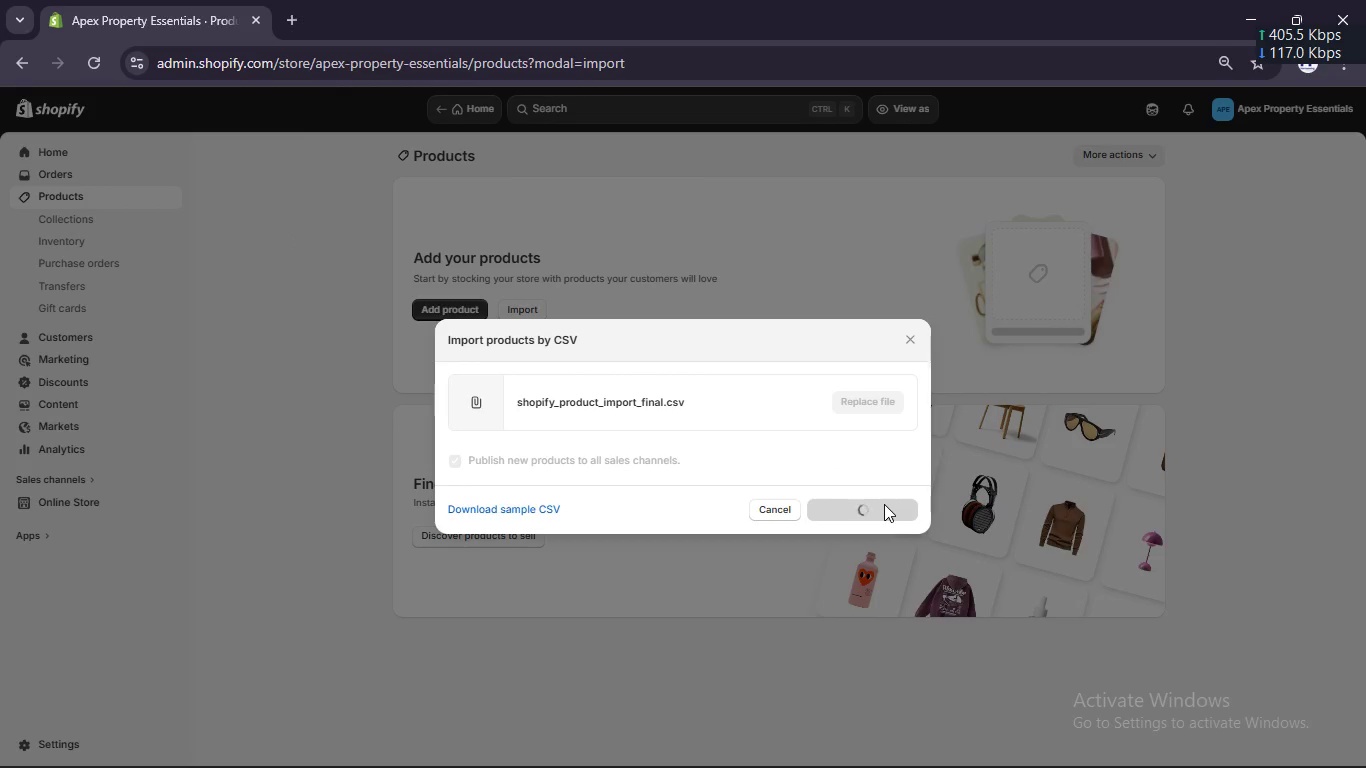 
wait(8.19)
 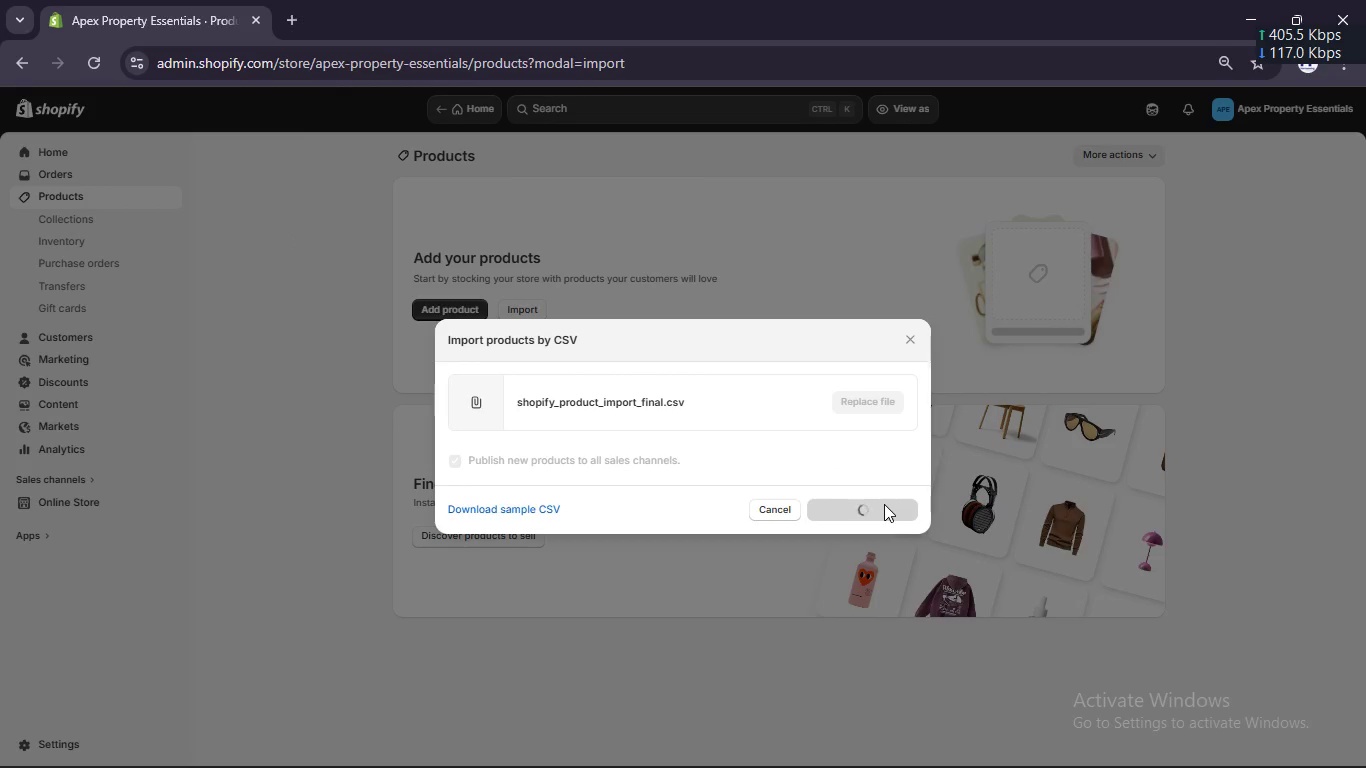 
left_click([454, 307])
 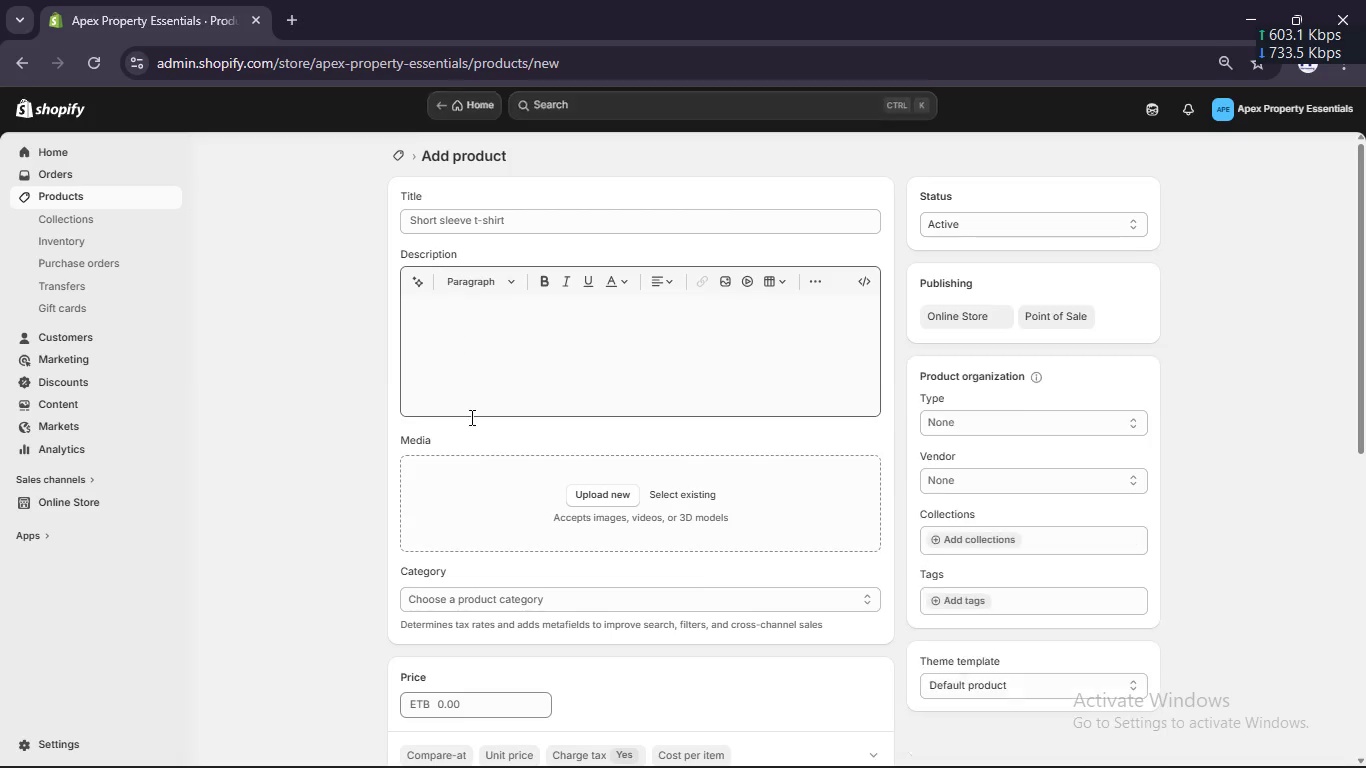 
mouse_move([1298, 21])
 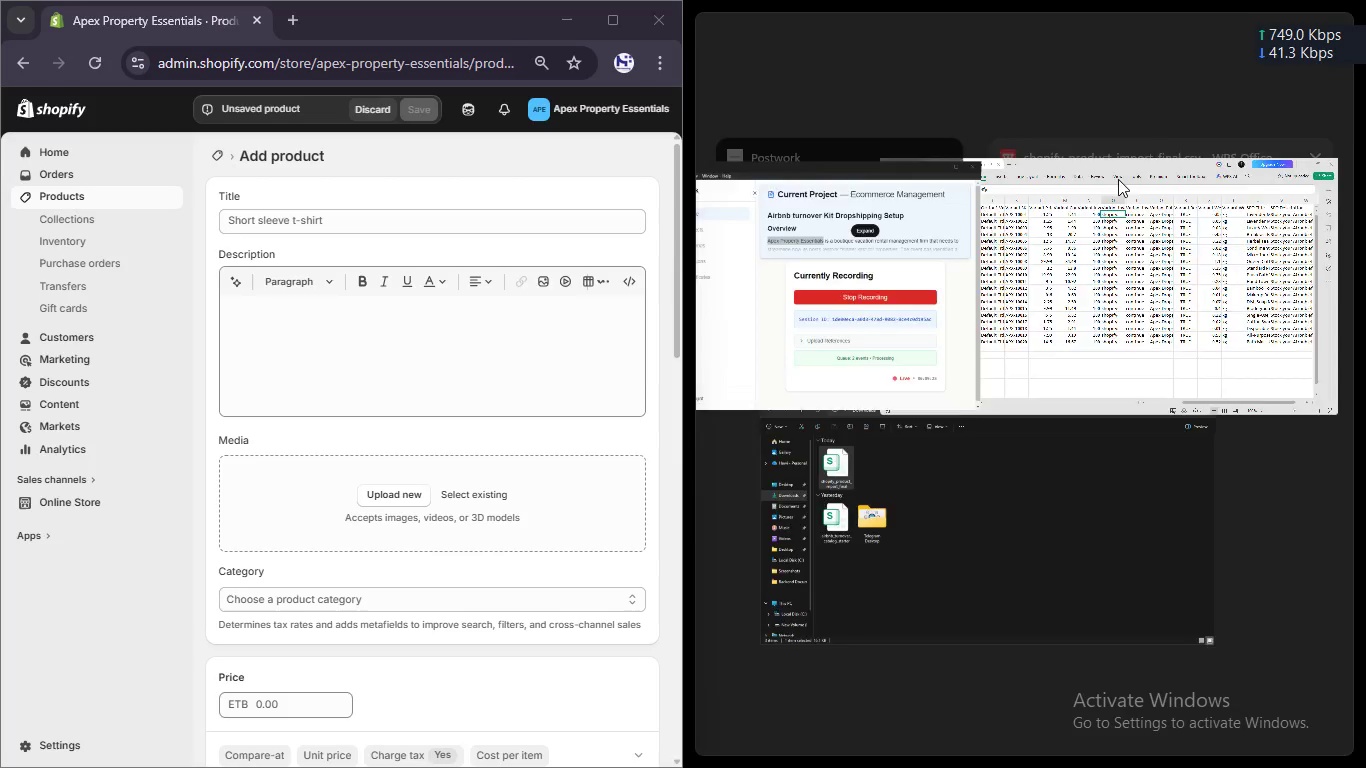 
left_click([1081, 210])
 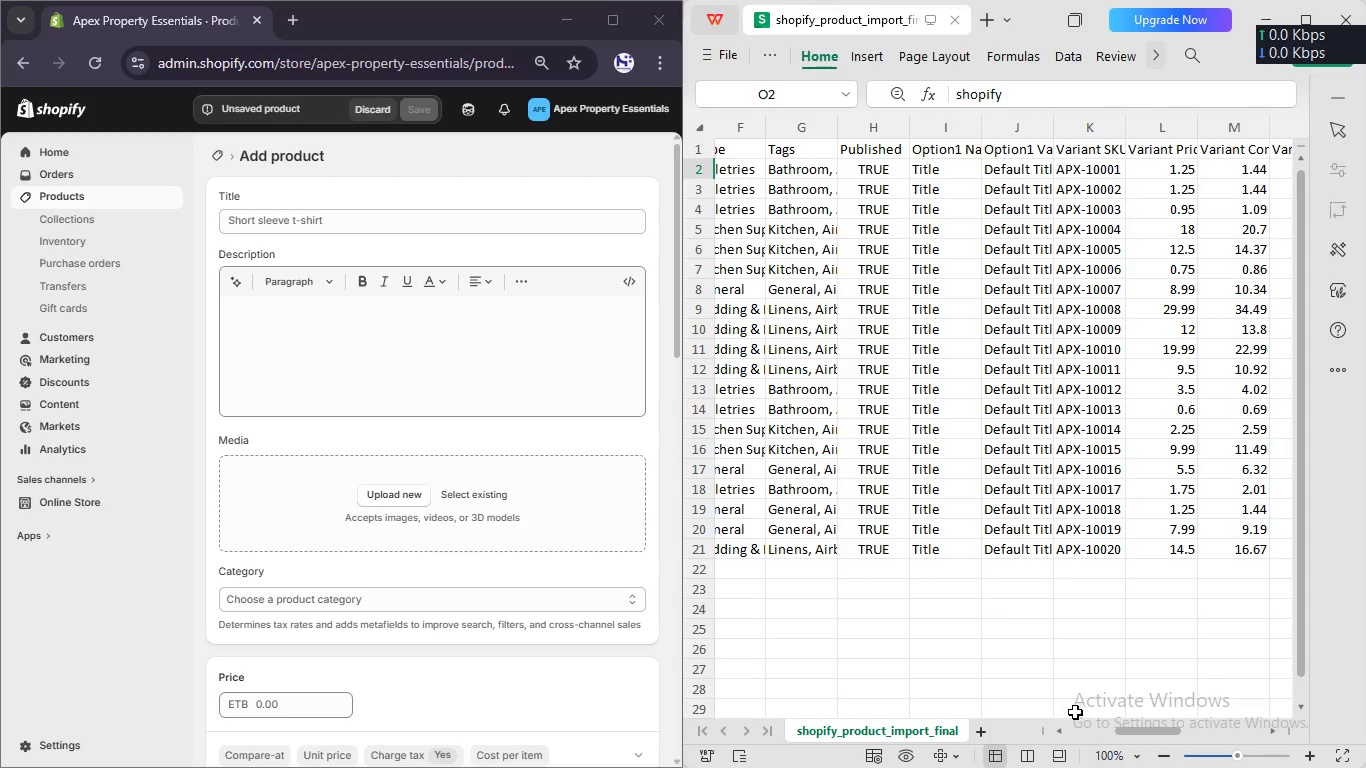 
left_click_drag(start_coordinate=[1118, 729], to_coordinate=[954, 688])
 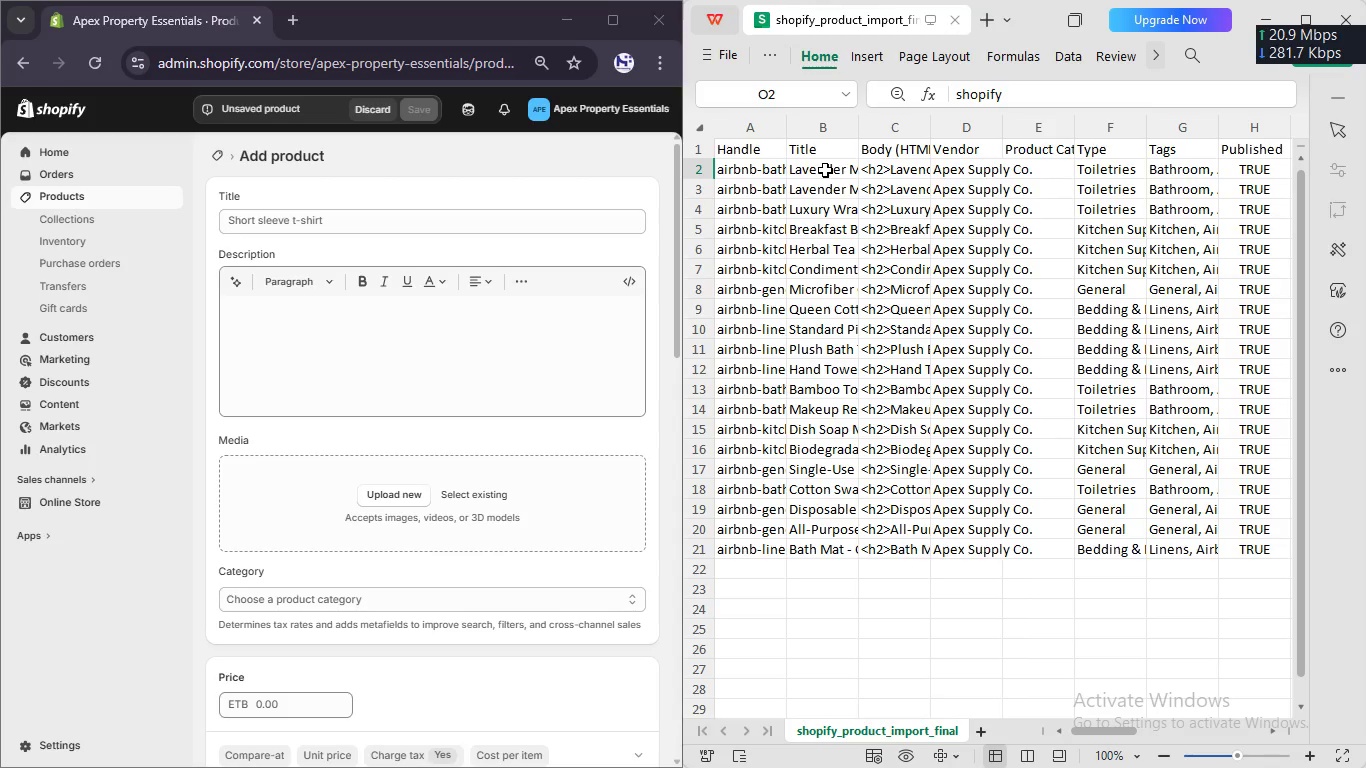 
double_click([825, 169])
 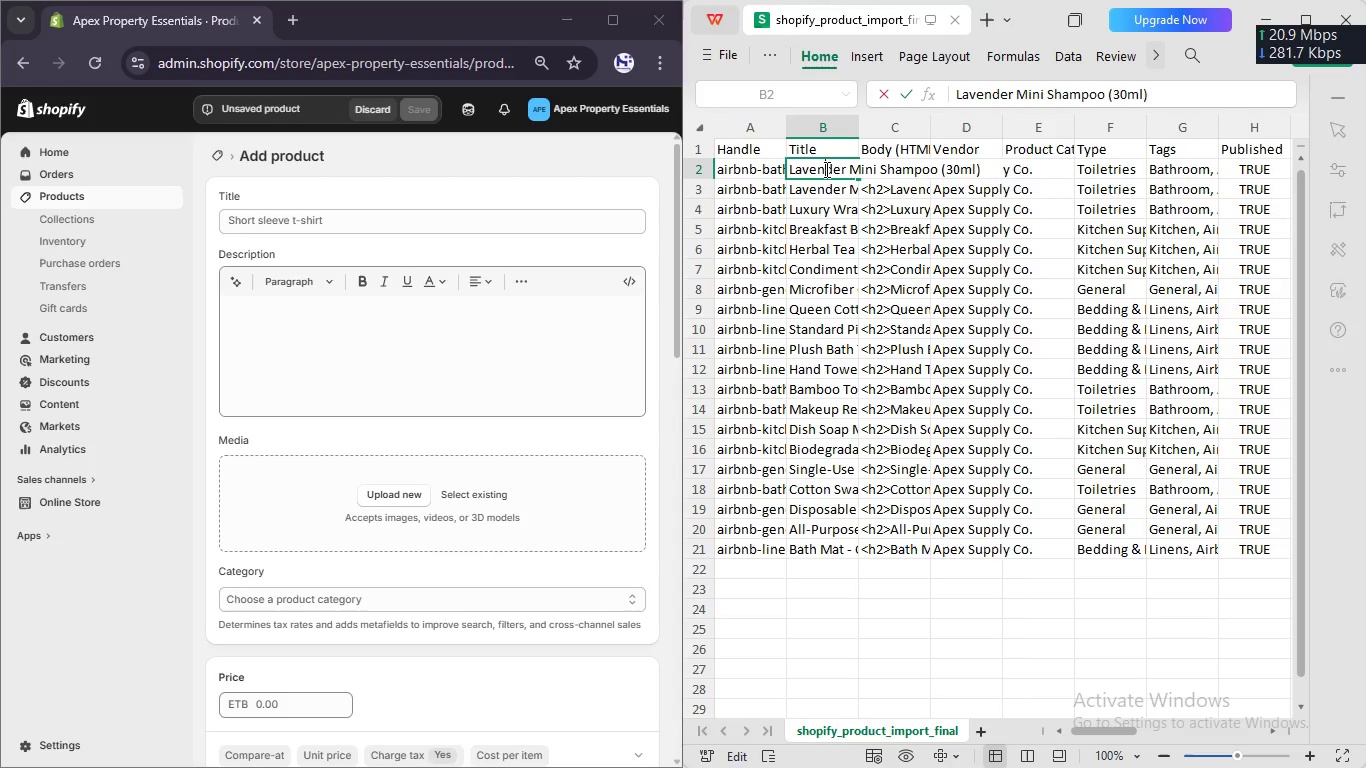 
key(Control+A)
 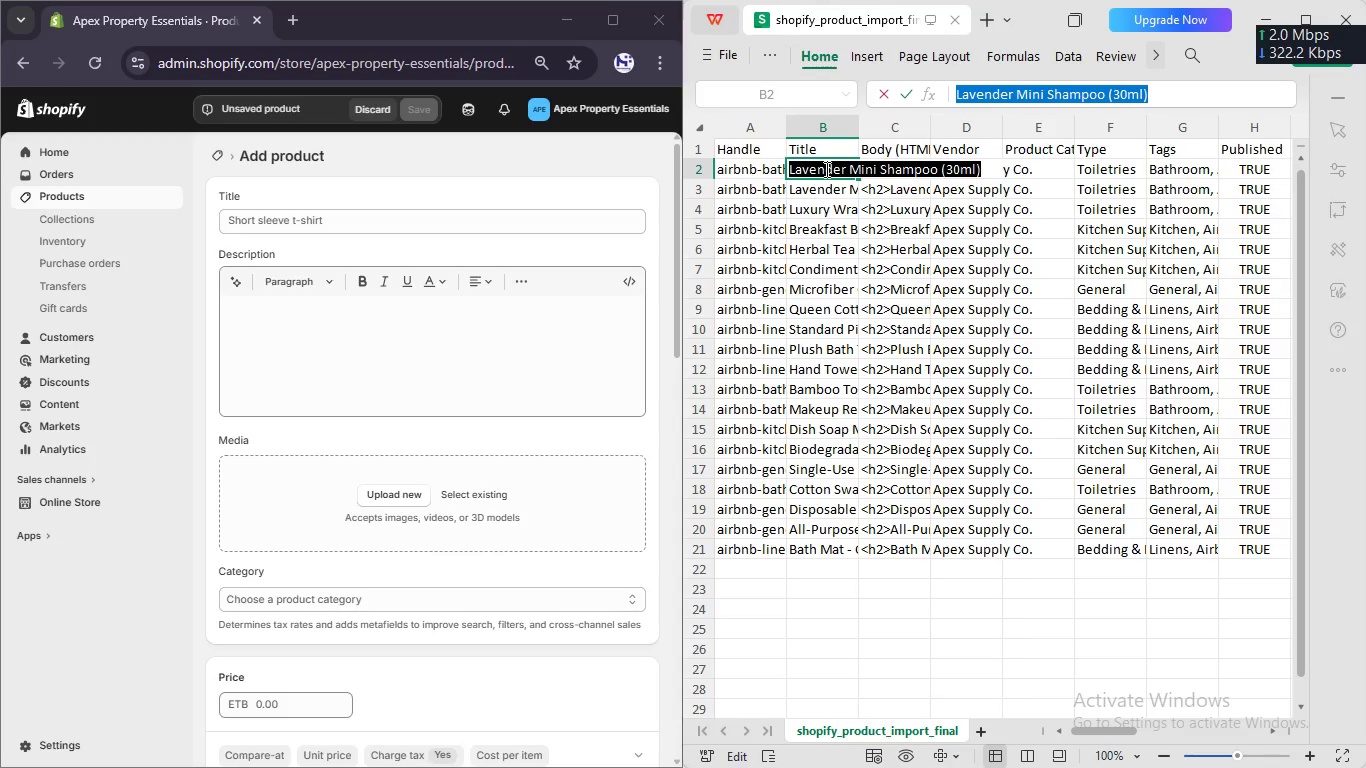 
key(Control+C)
 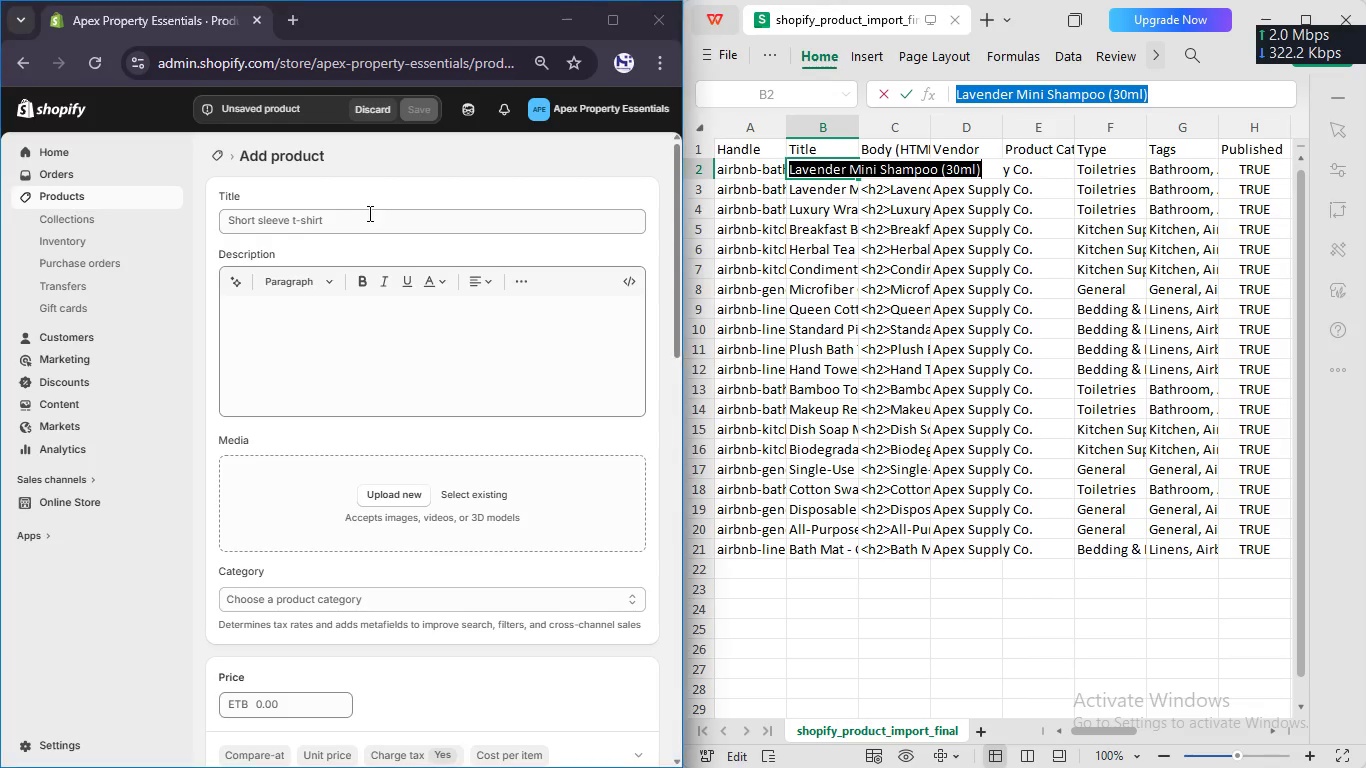 
key(Control+V)
 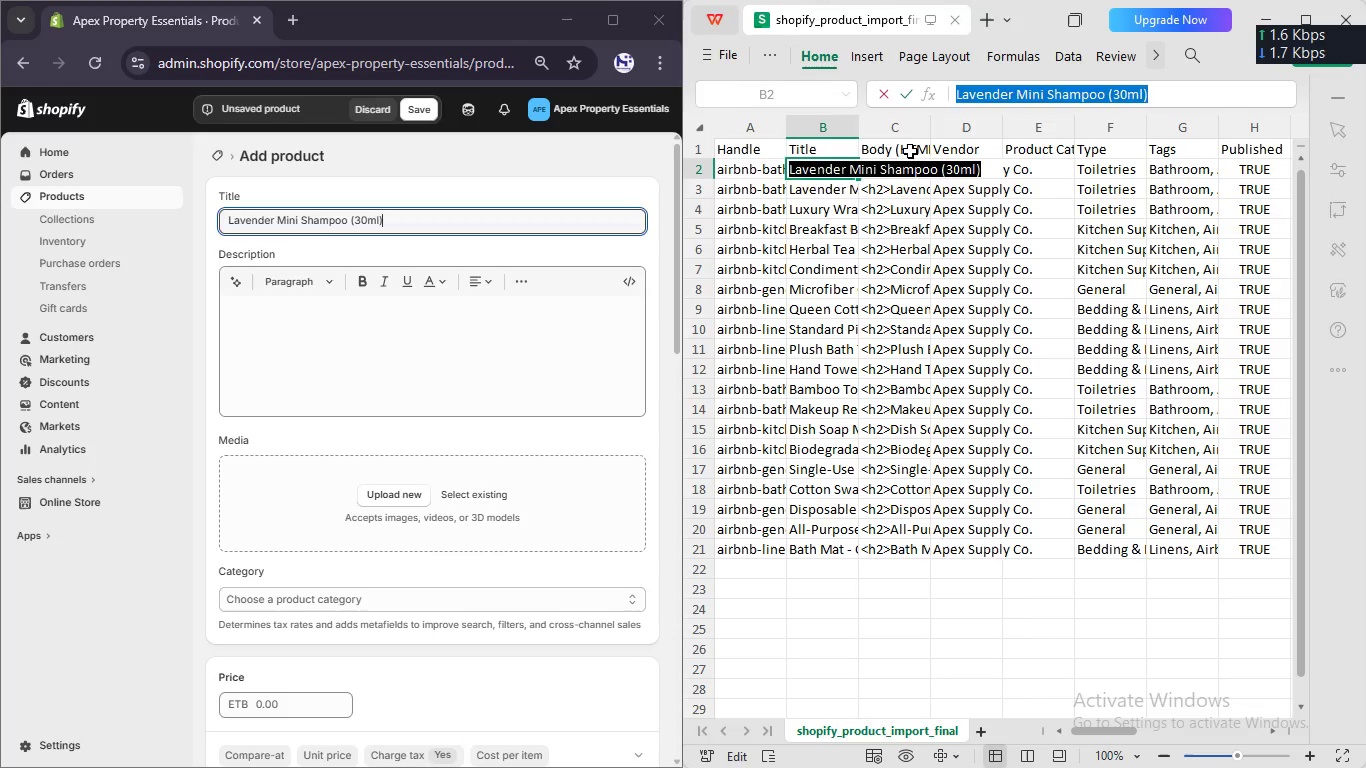 
double_click([894, 172])
 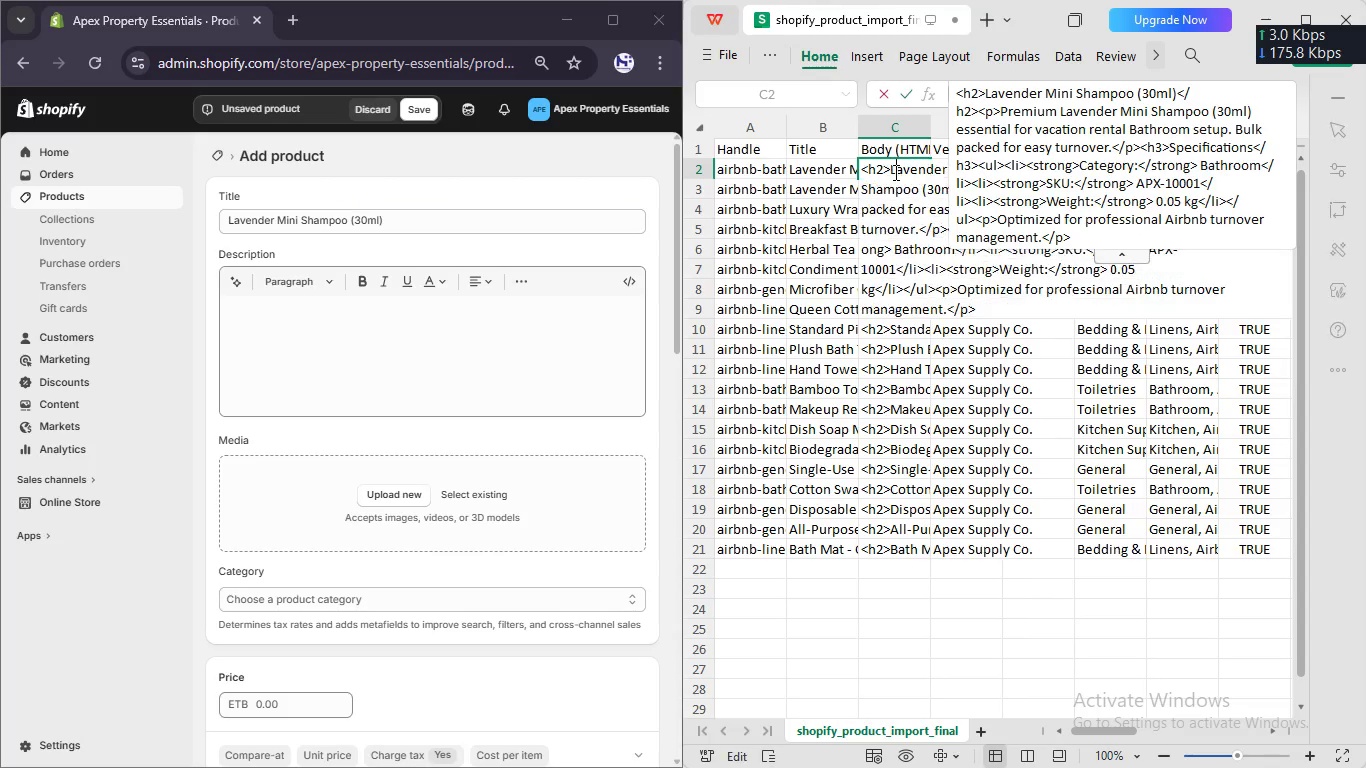 
triple_click([894, 172])
 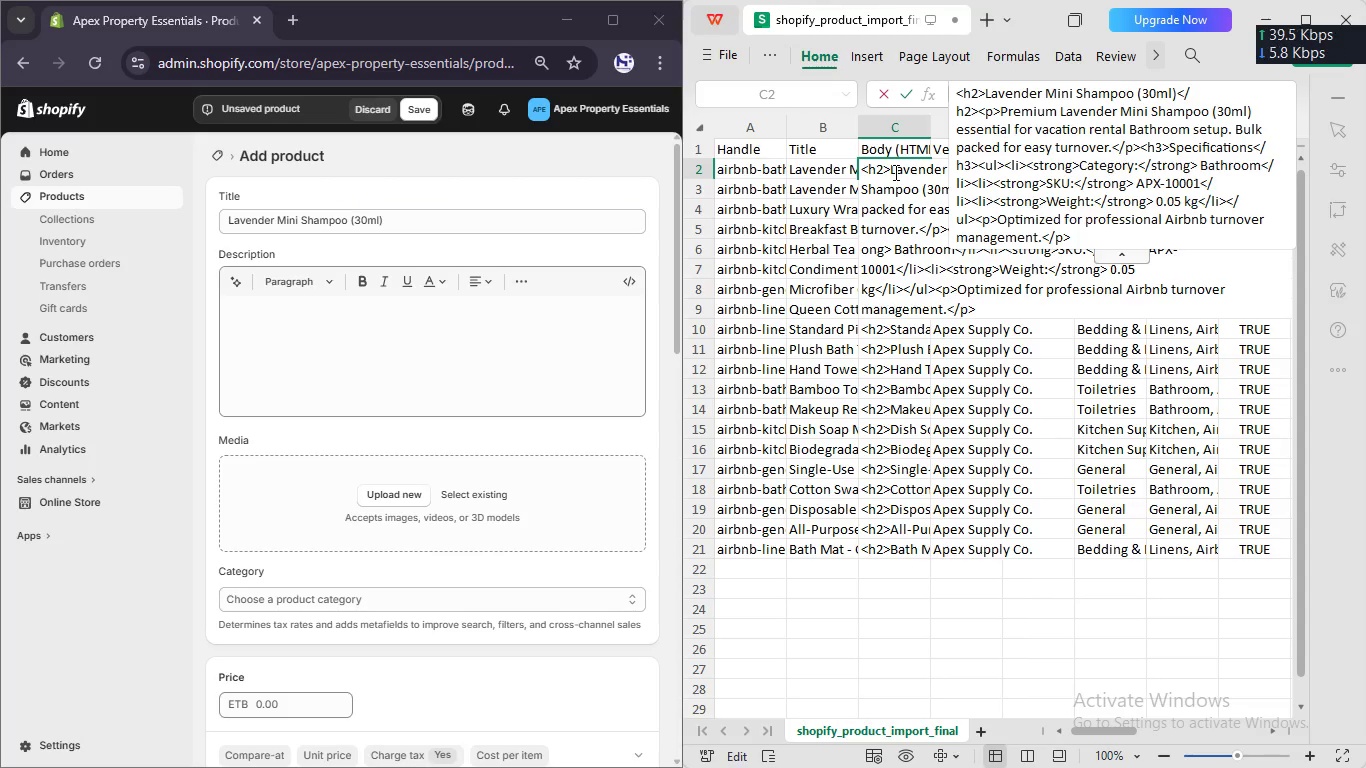 
hold_key(key=A, duration=0.31)
 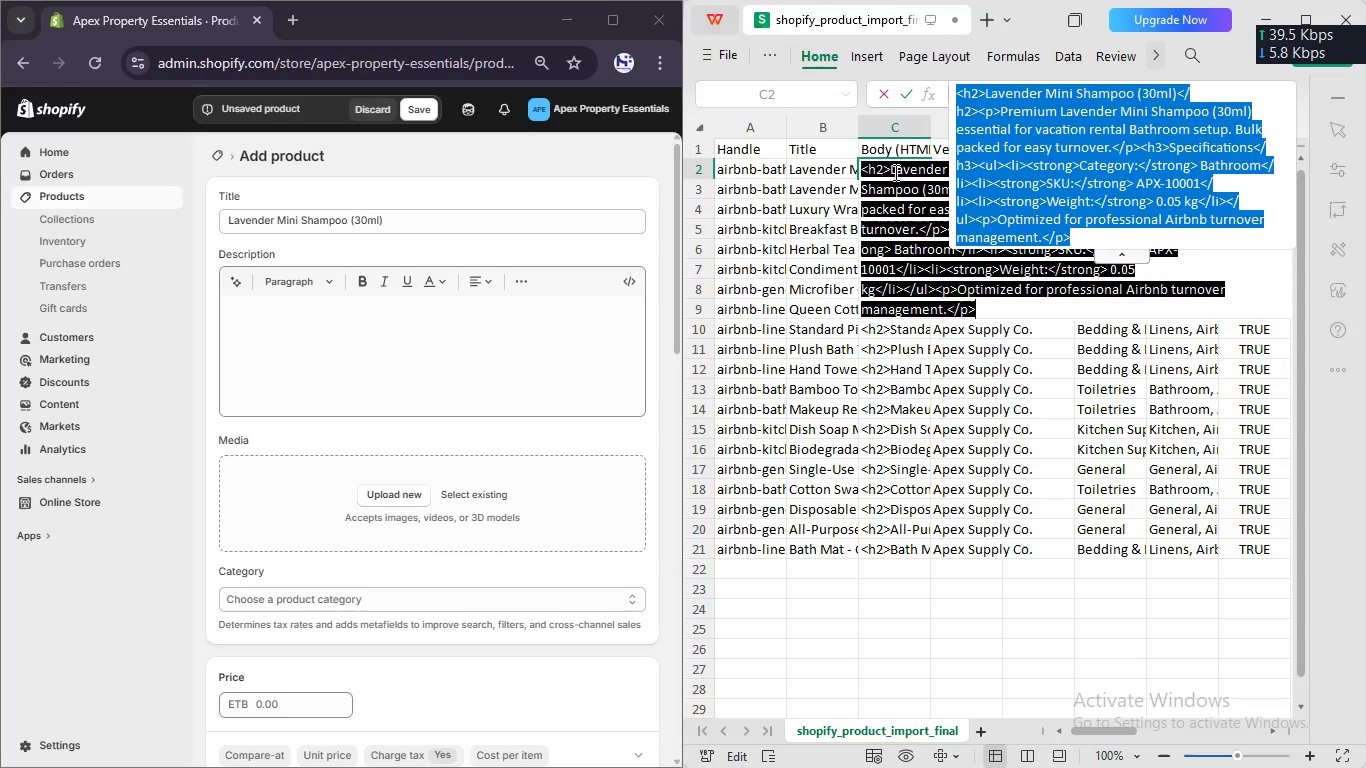 
key(Control+C)
 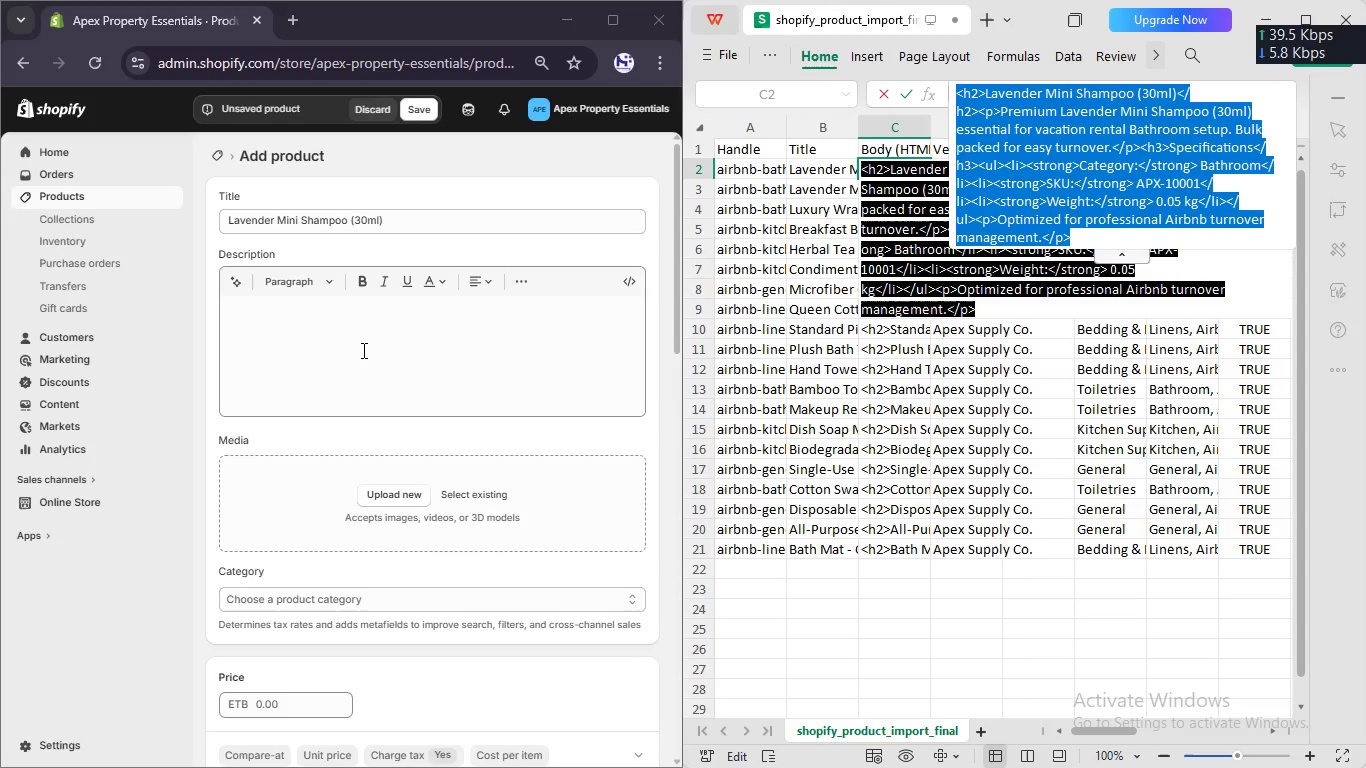 
left_click([359, 342])
 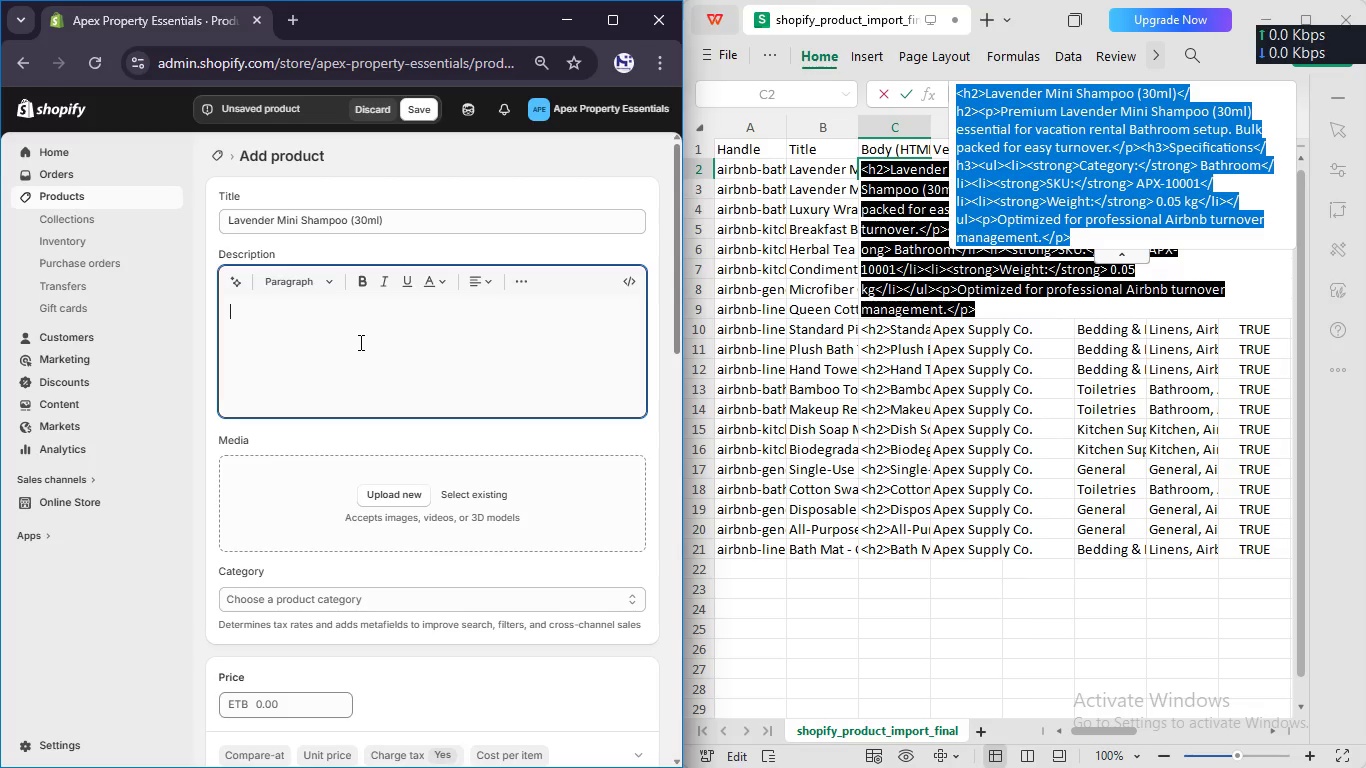 
key(Control+V)
 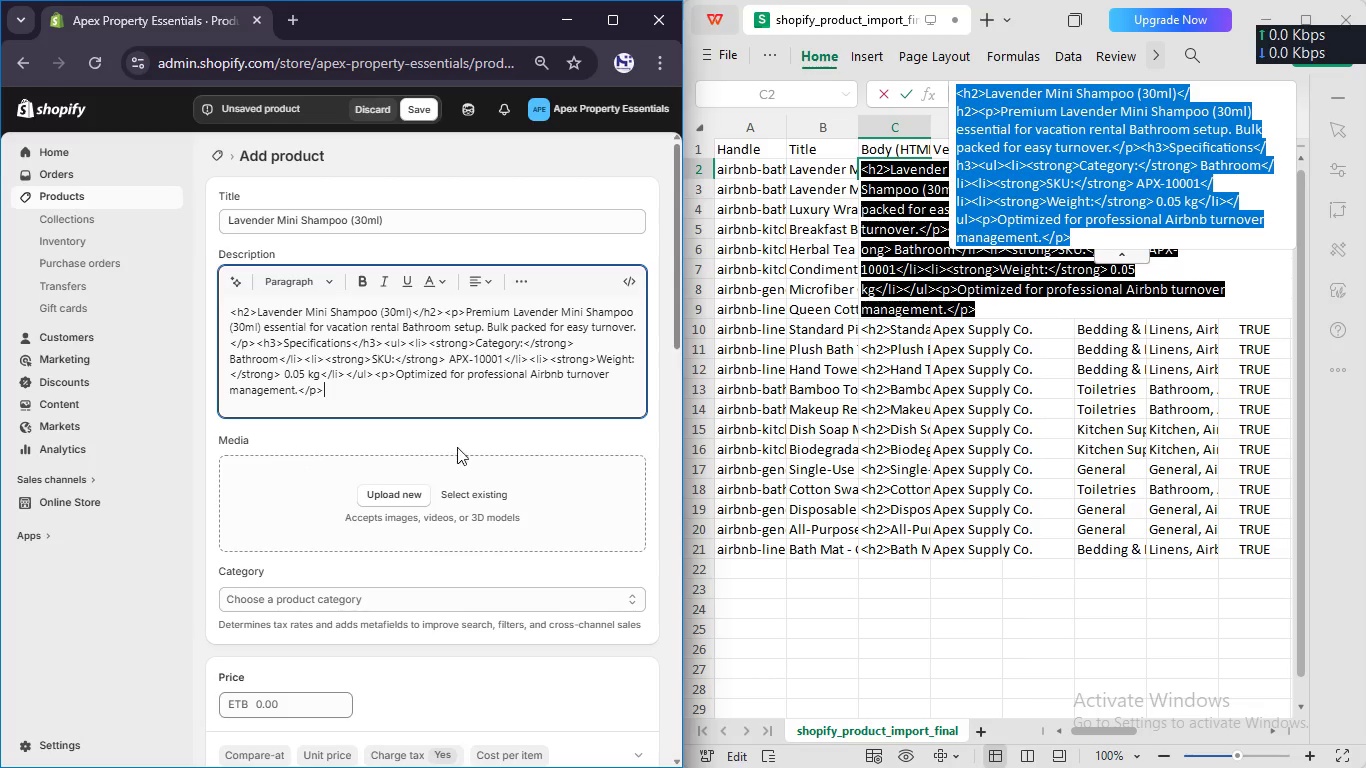 
left_click([523, 451])
 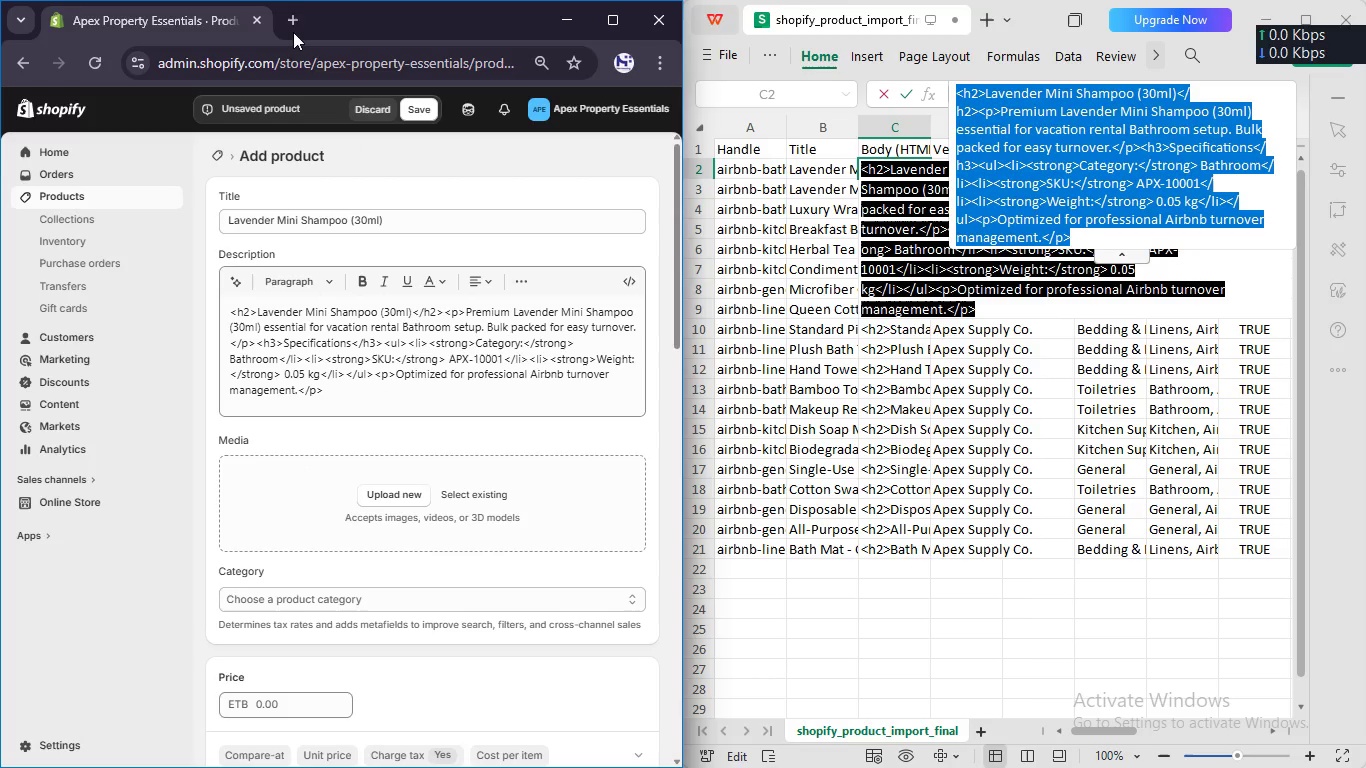 
left_click([299, 25])
 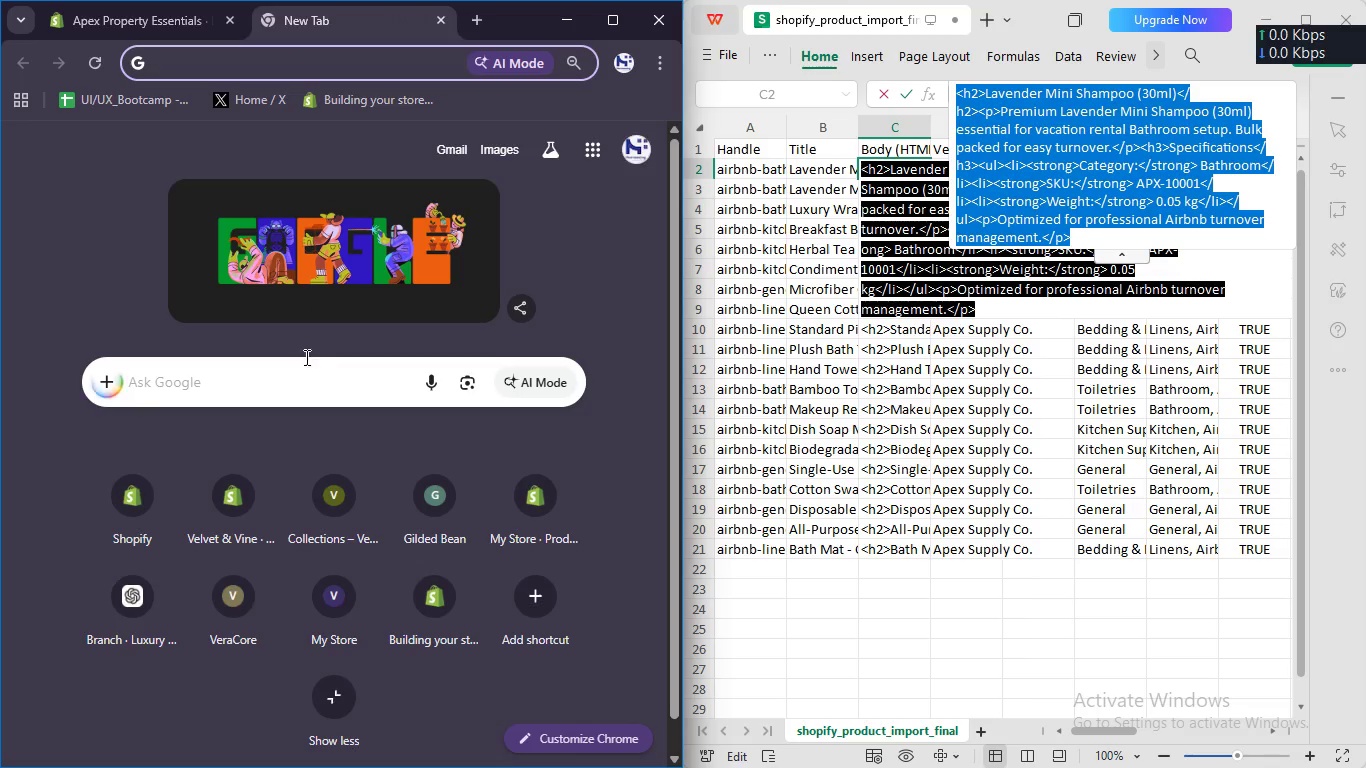 
left_click([306, 371])
 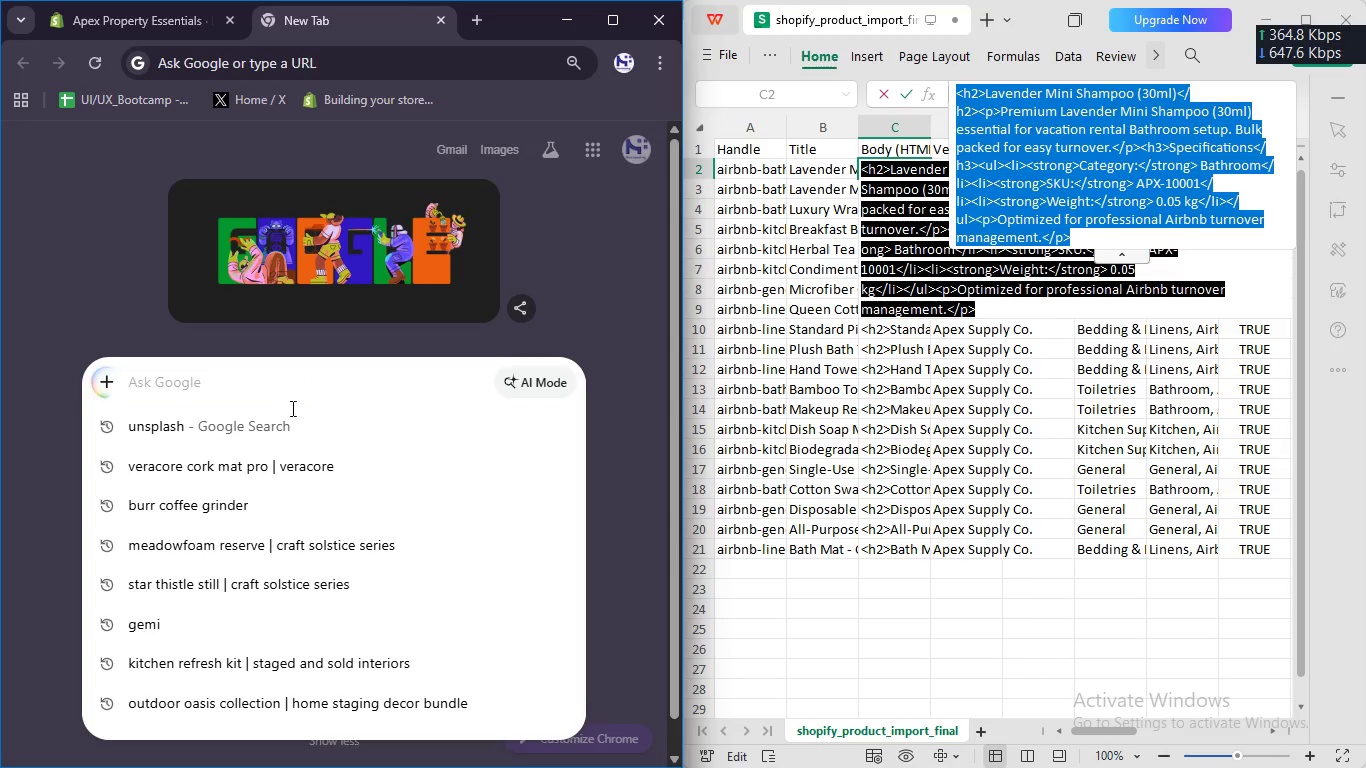 
left_click([289, 412])
 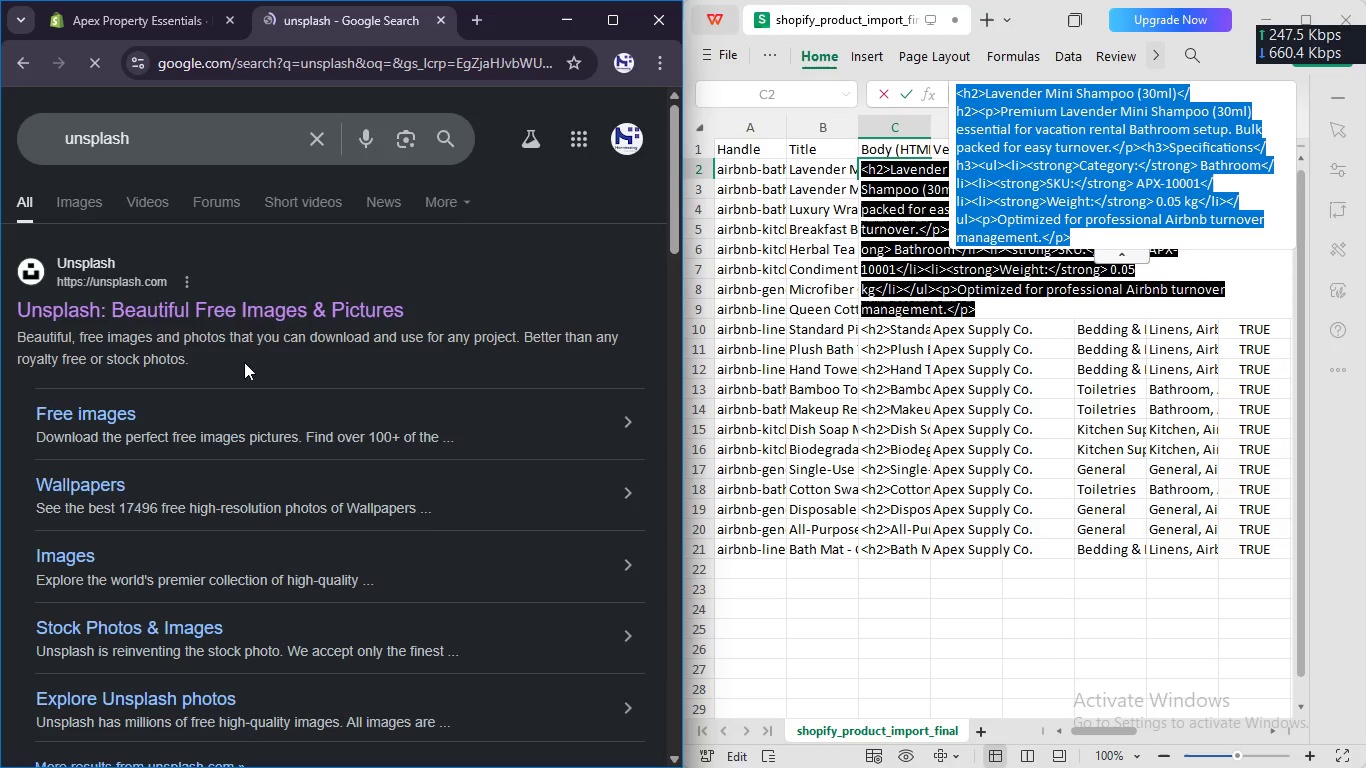 
left_click([241, 312])
 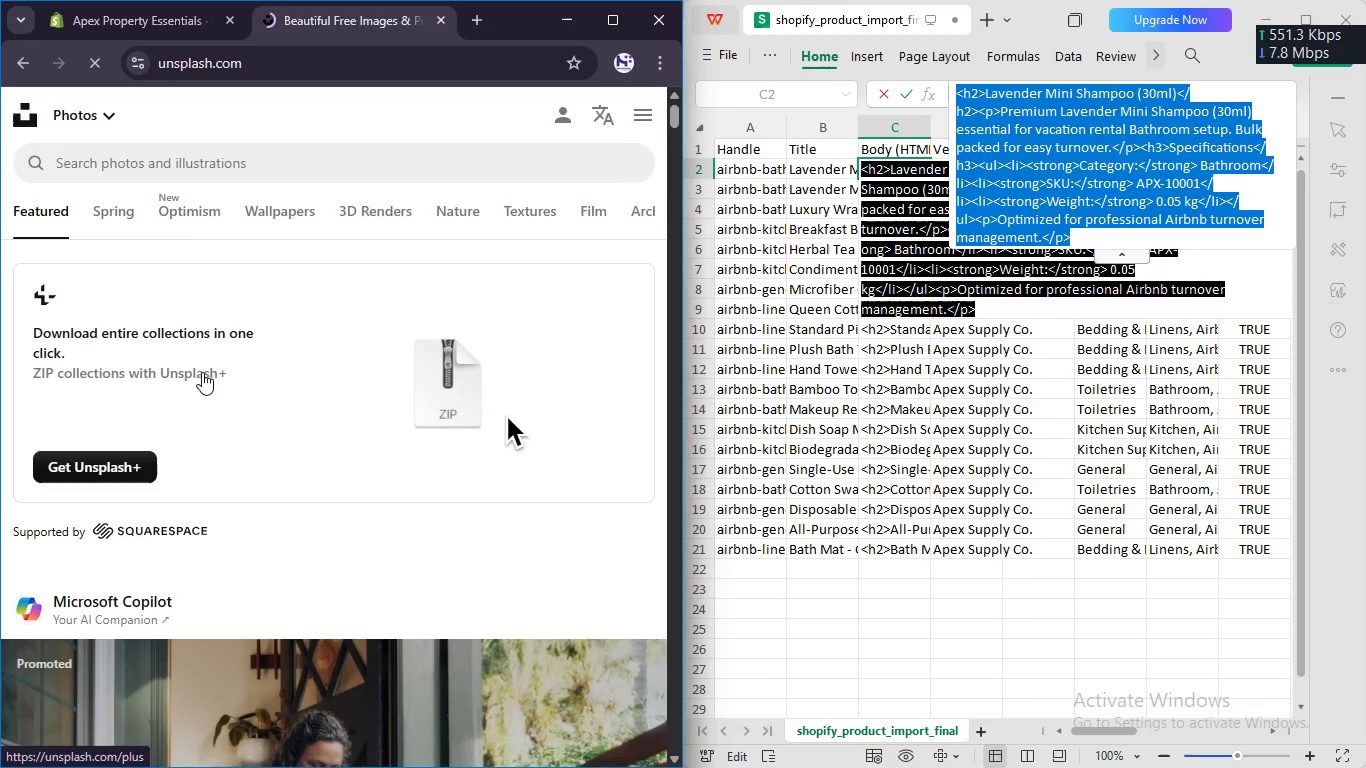 
left_click([240, 159])
 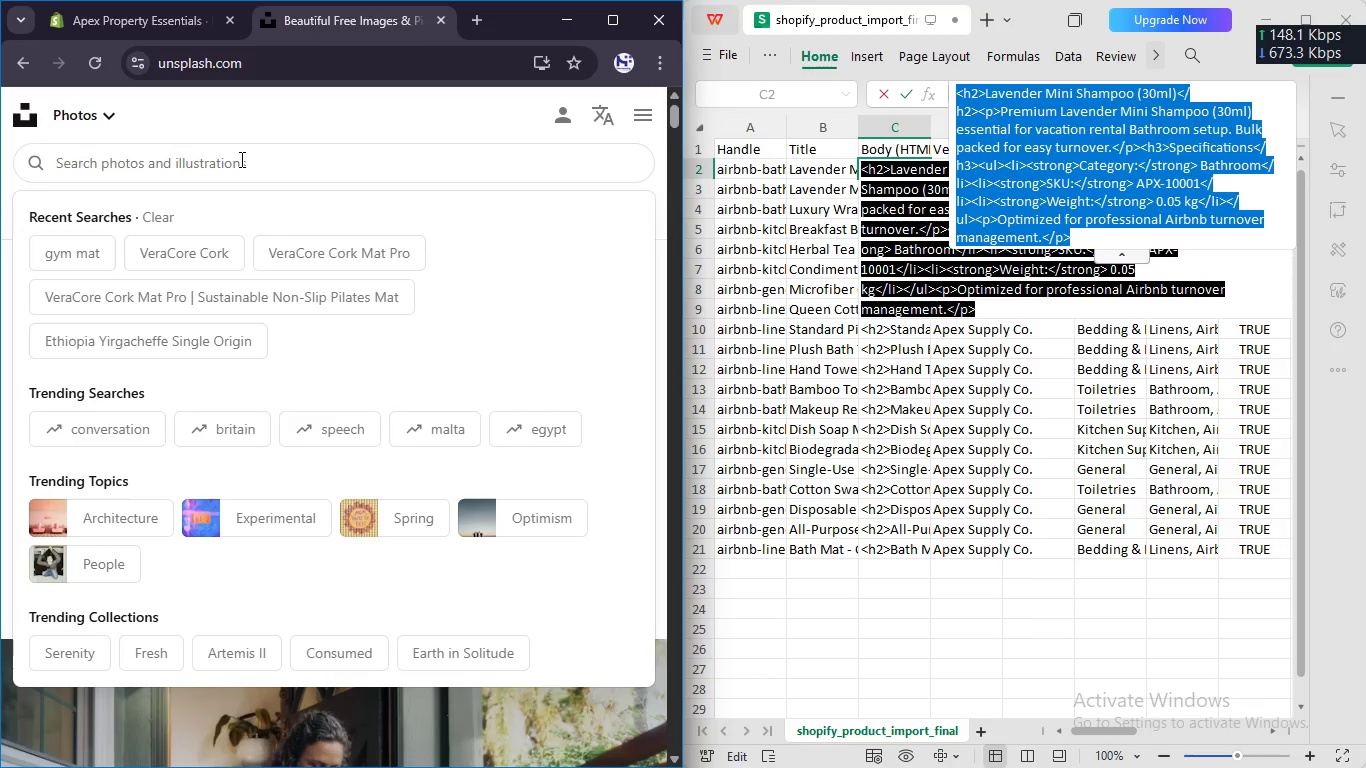 
key(Meta+V)
 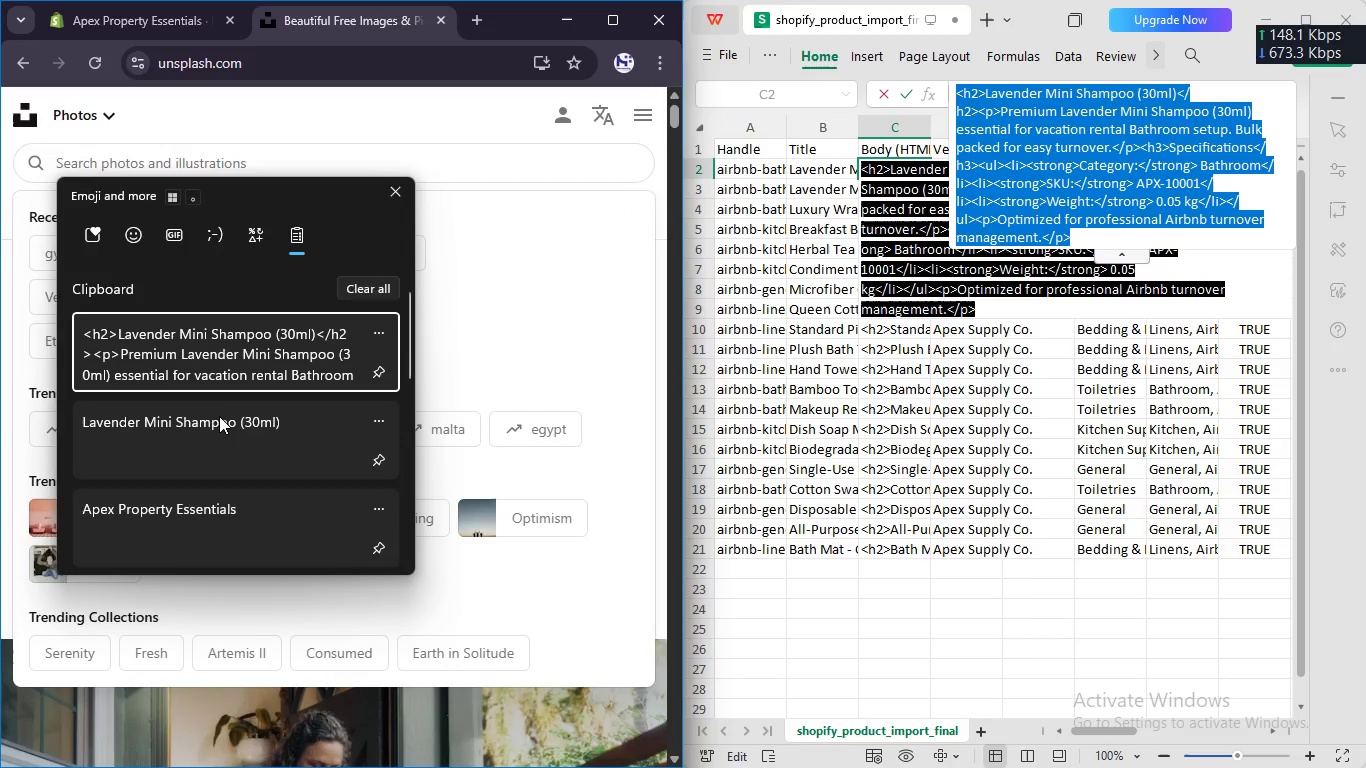 
left_click([219, 418])
 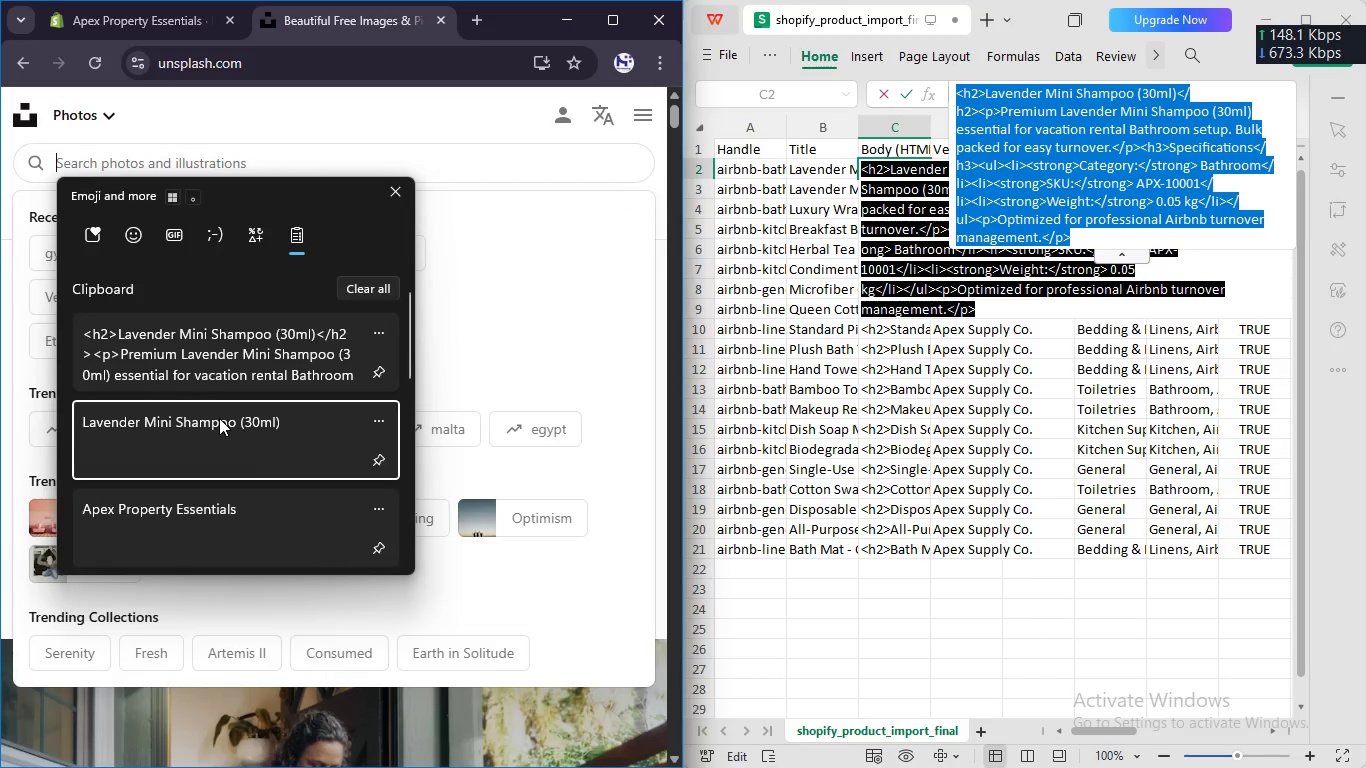 
key(Control+ControlLeft)
 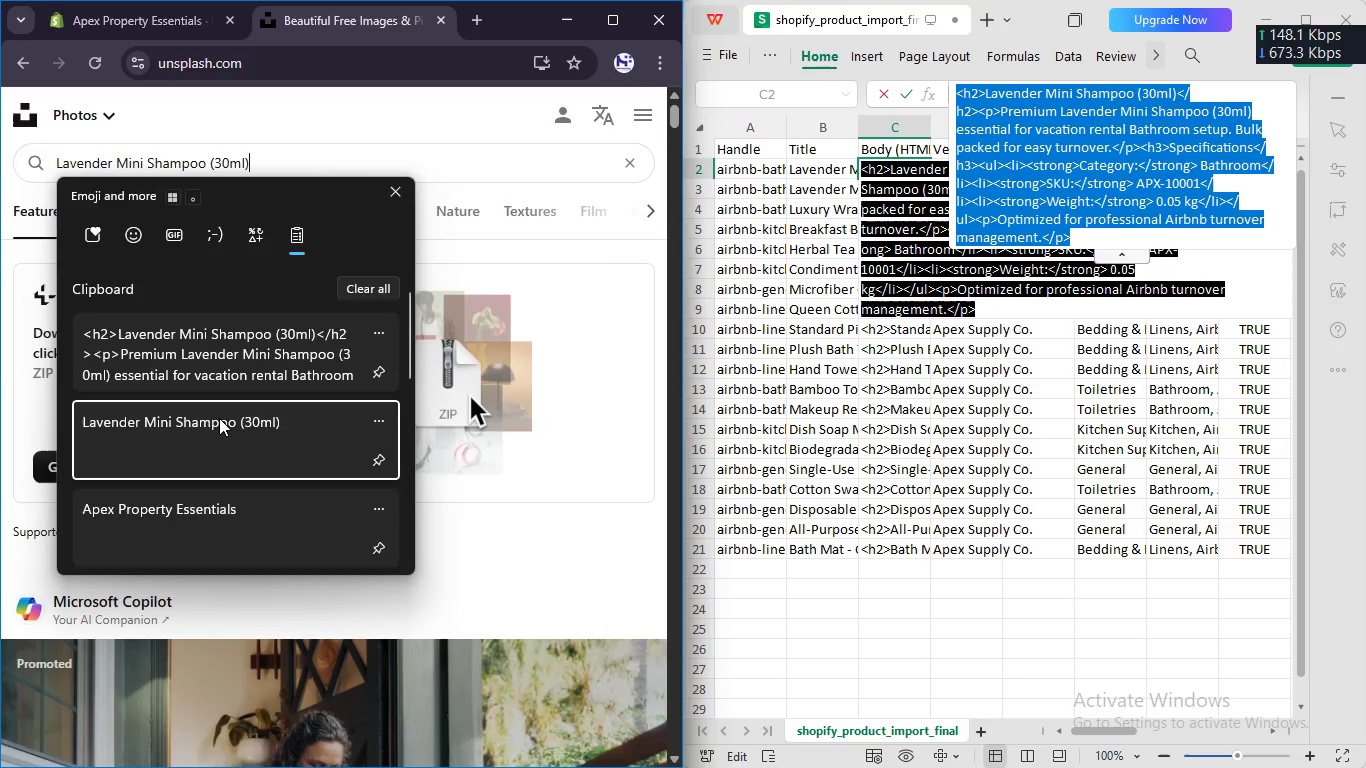 
key(Control+V)
 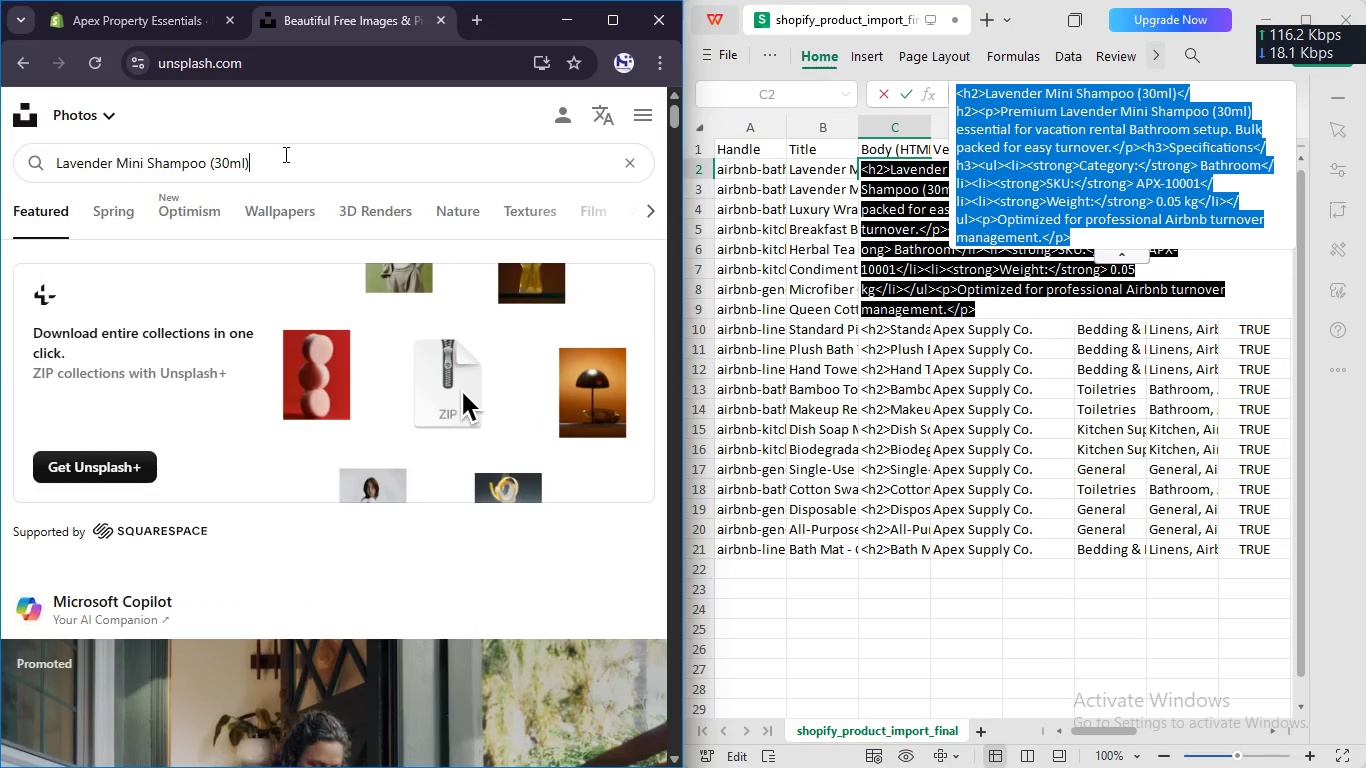 
key(Enter)
 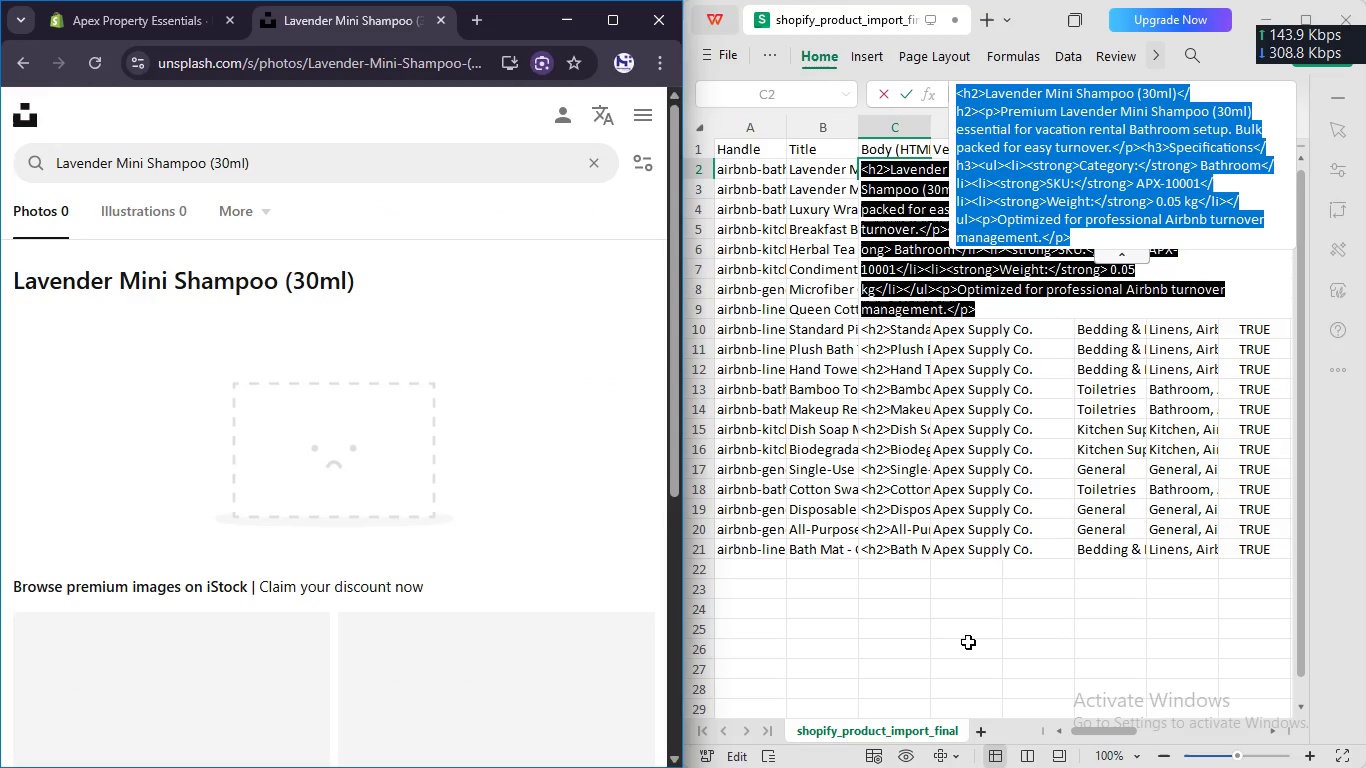 
left_click([964, 647])
 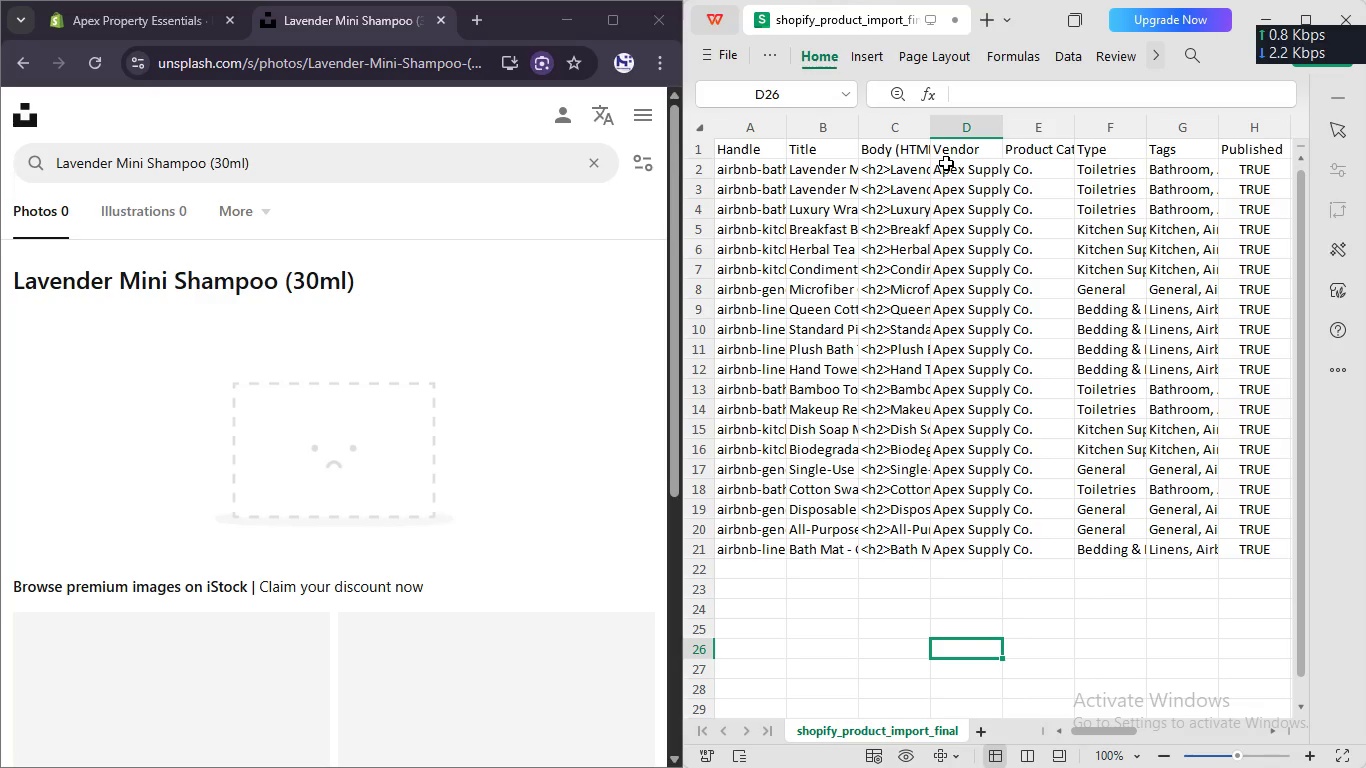 
scroll: coordinate [503, 382], scroll_direction: down, amount: 1.0
 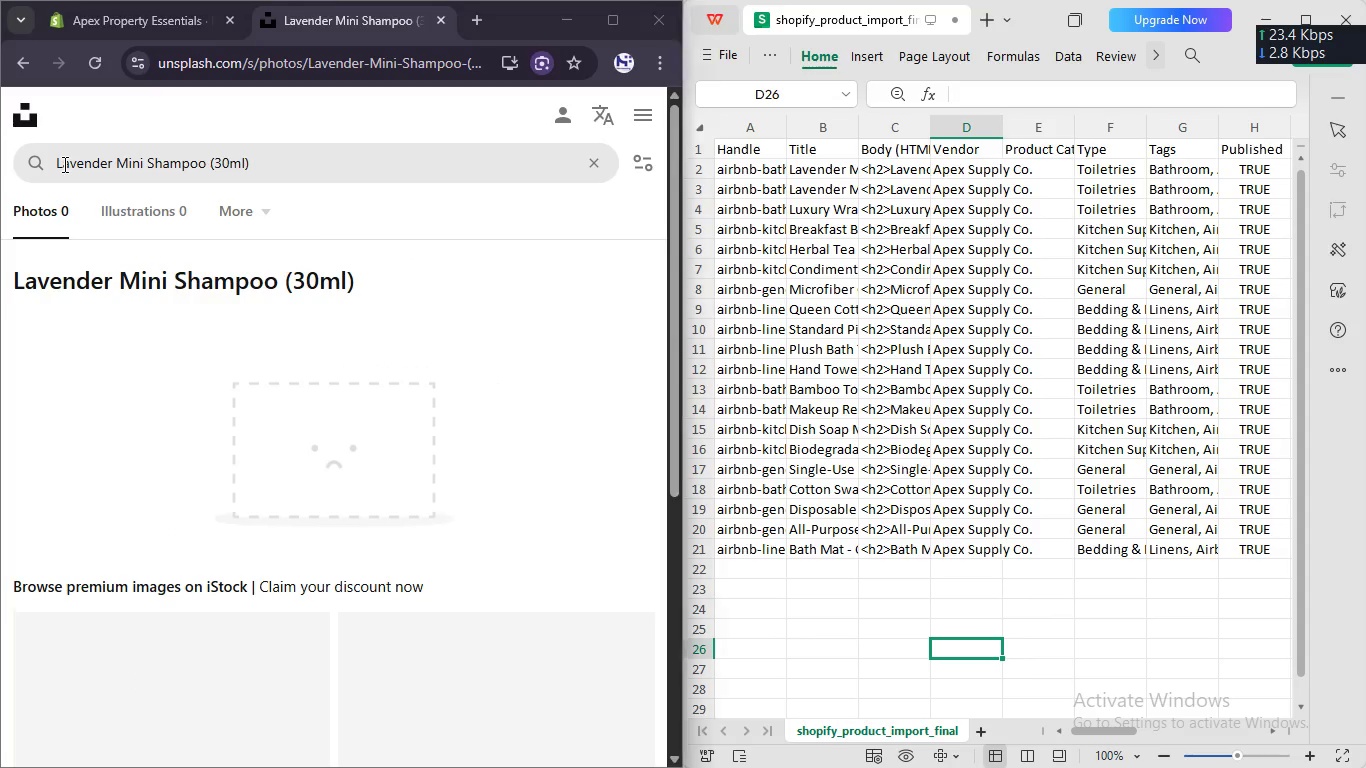 
double_click([63, 164])
 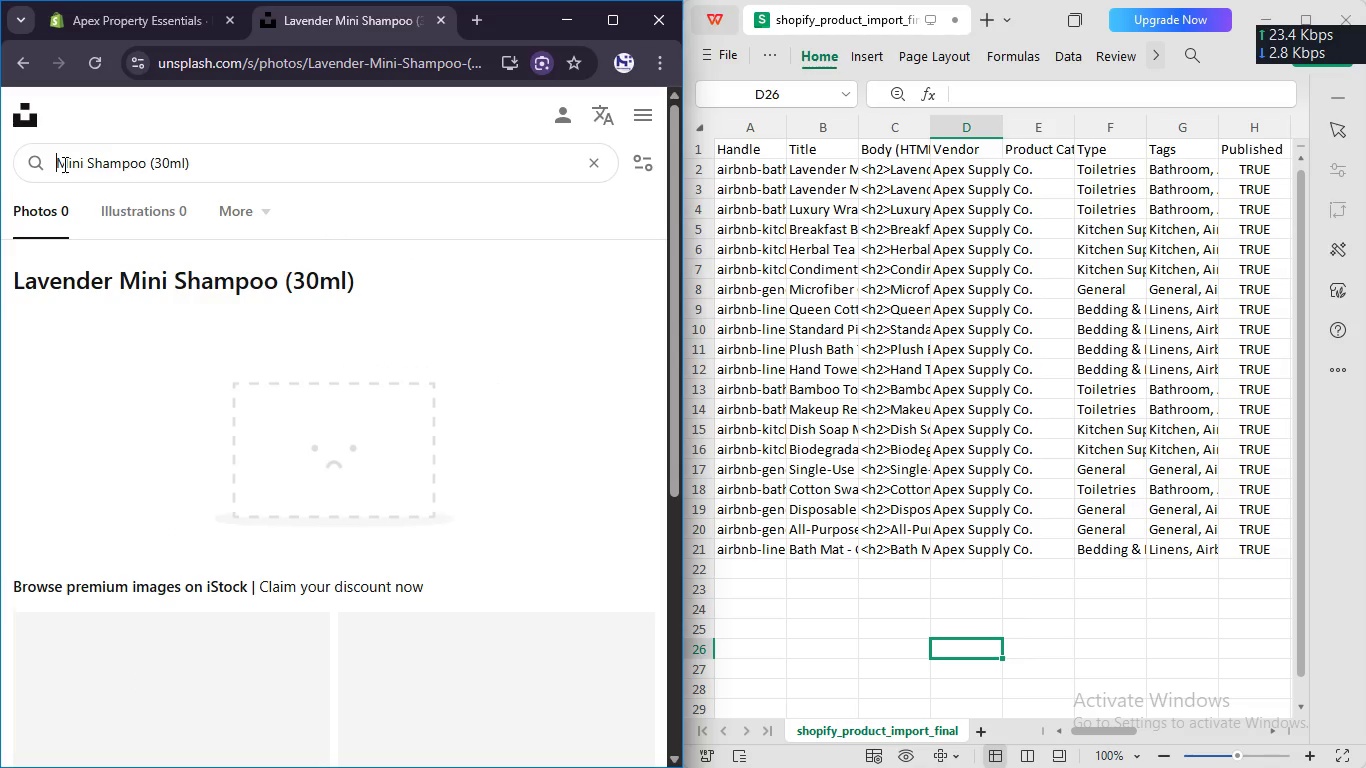 
key(Backspace)
 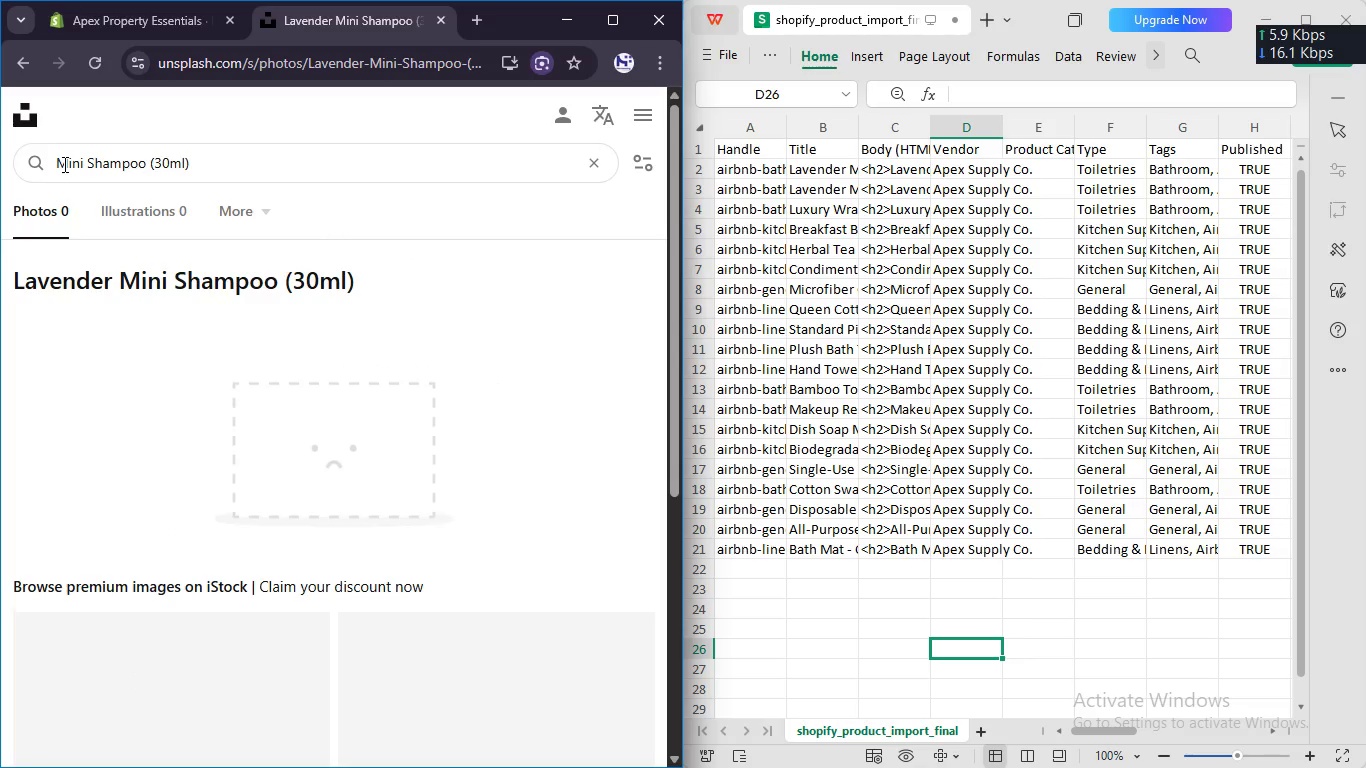 
key(Enter)
 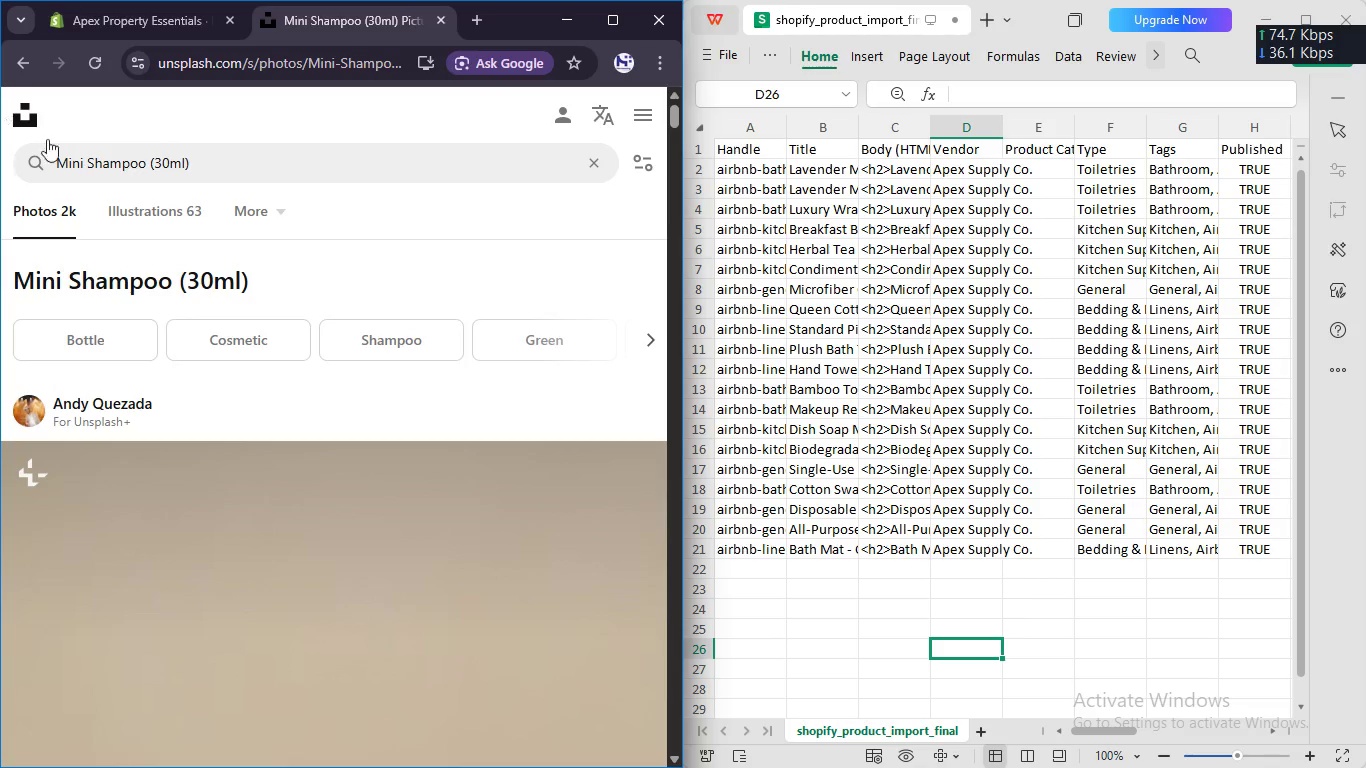 
scroll: coordinate [308, 309], scroll_direction: down, amount: 3.0
 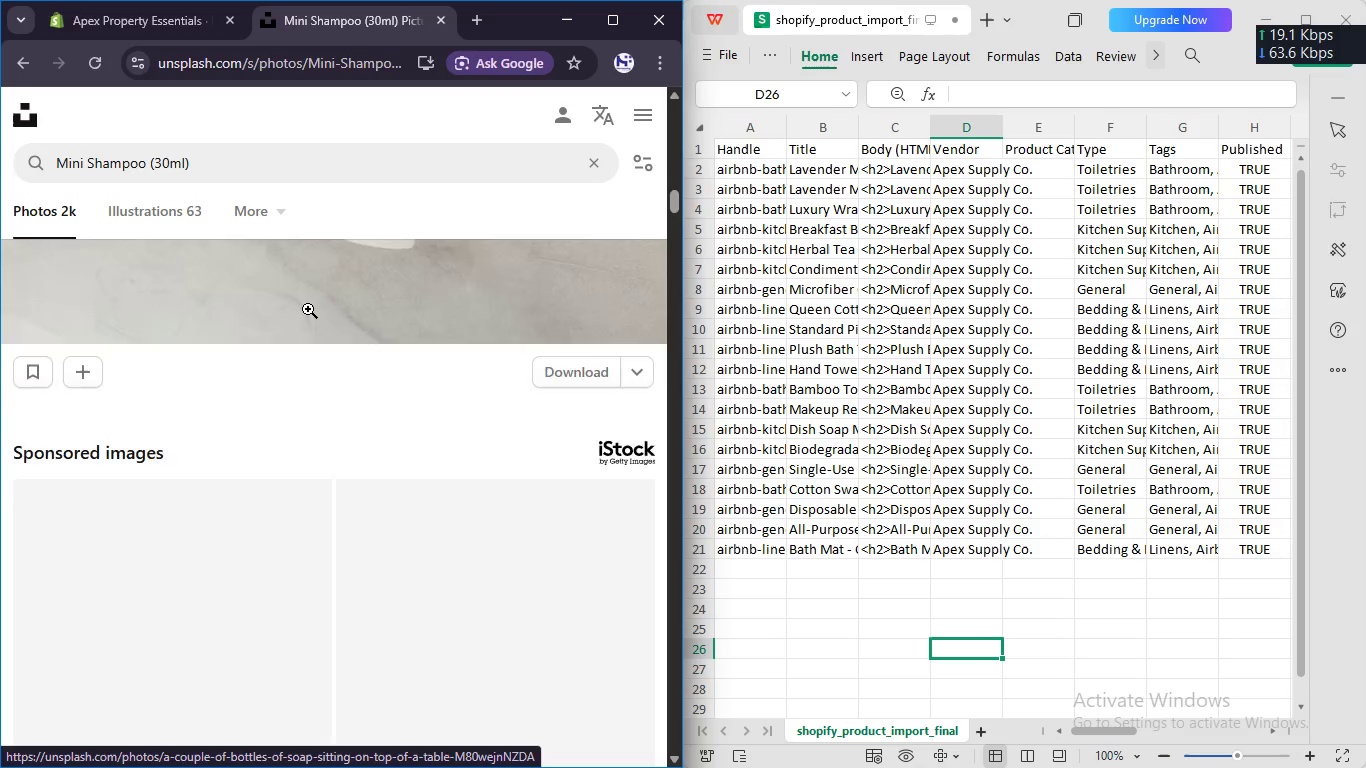 
right_click([308, 309])
 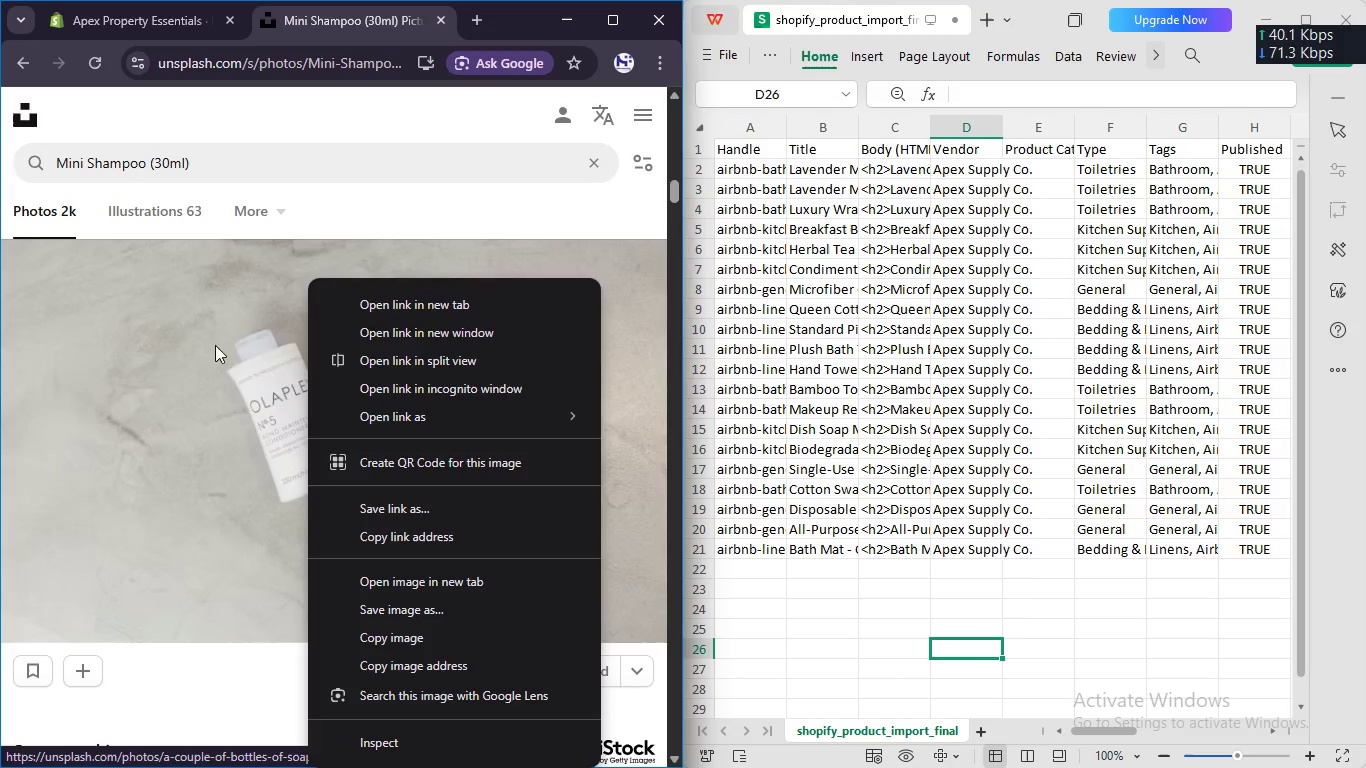 
scroll: coordinate [305, 421], scroll_direction: down, amount: 19.0
 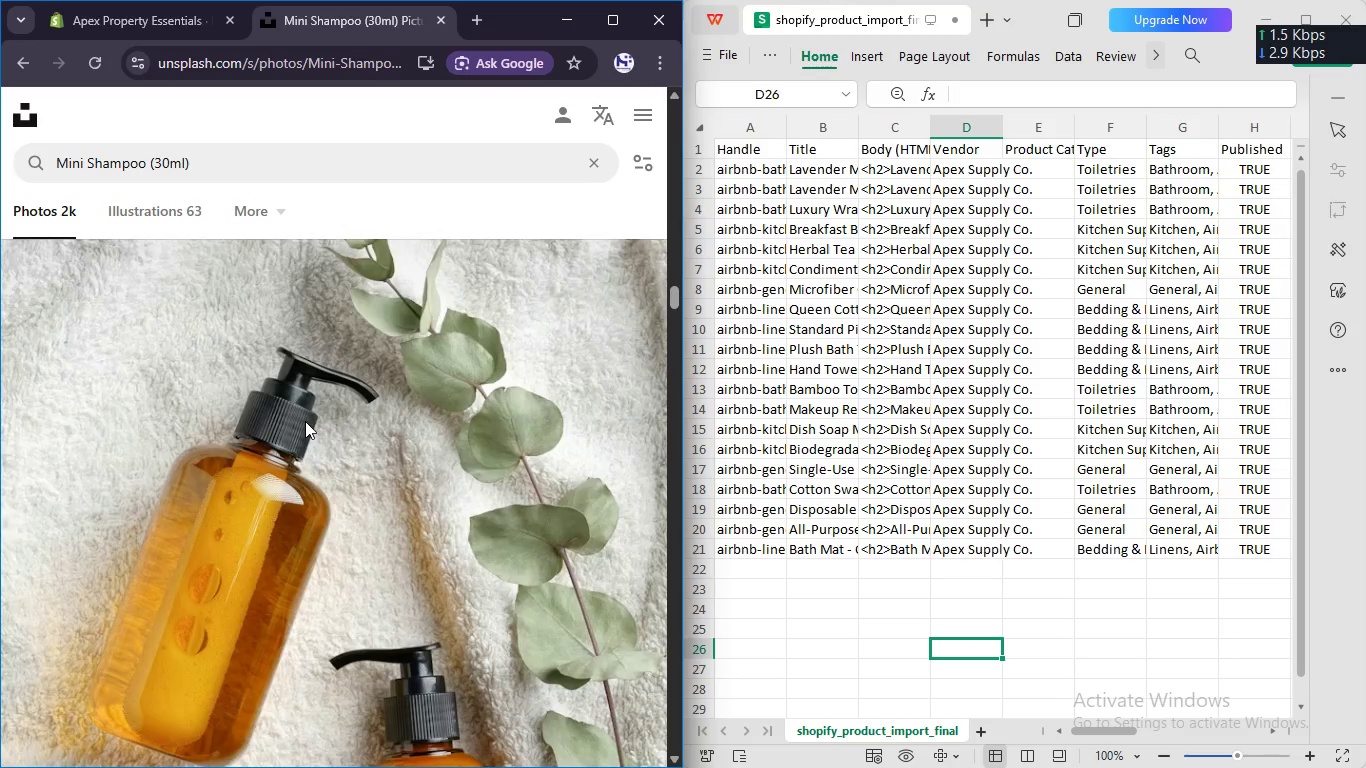 
right_click([305, 421])
 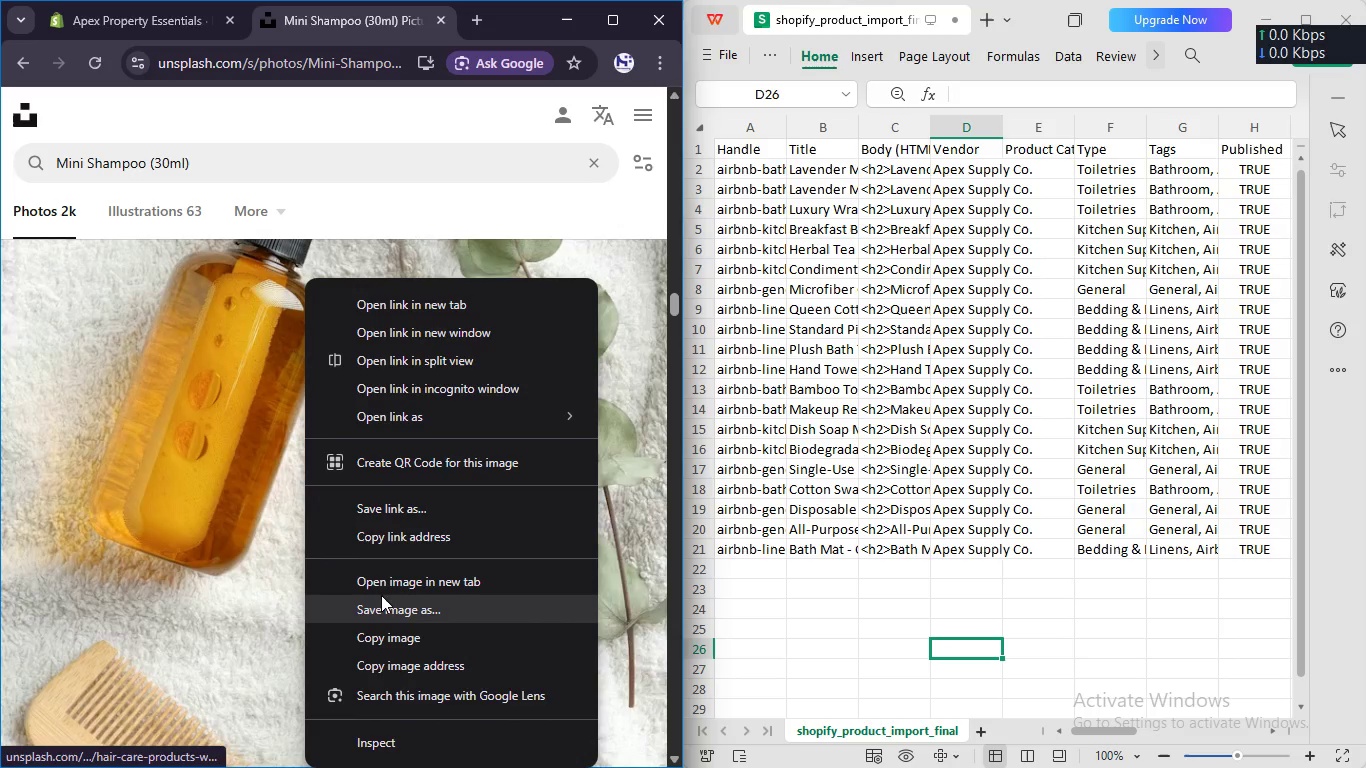 
left_click([383, 600])
 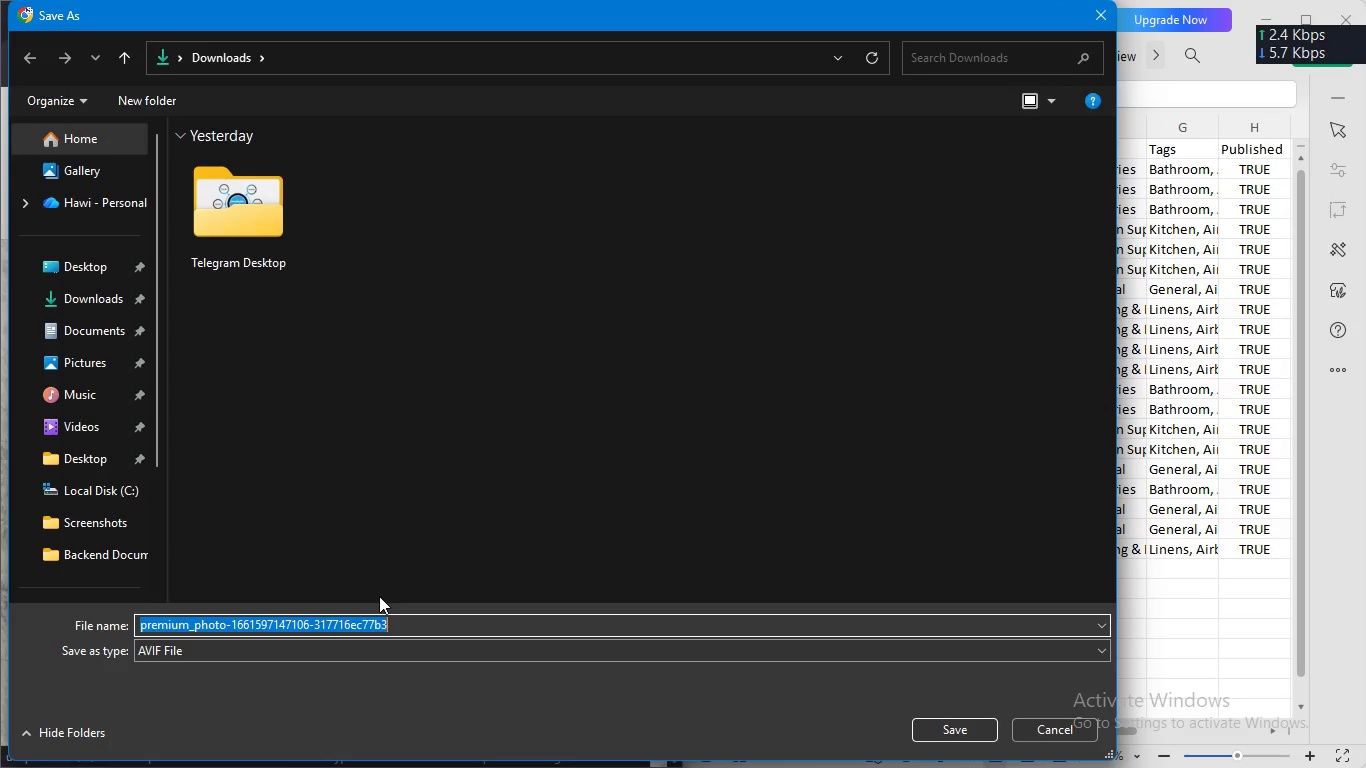 
key(Enter)
 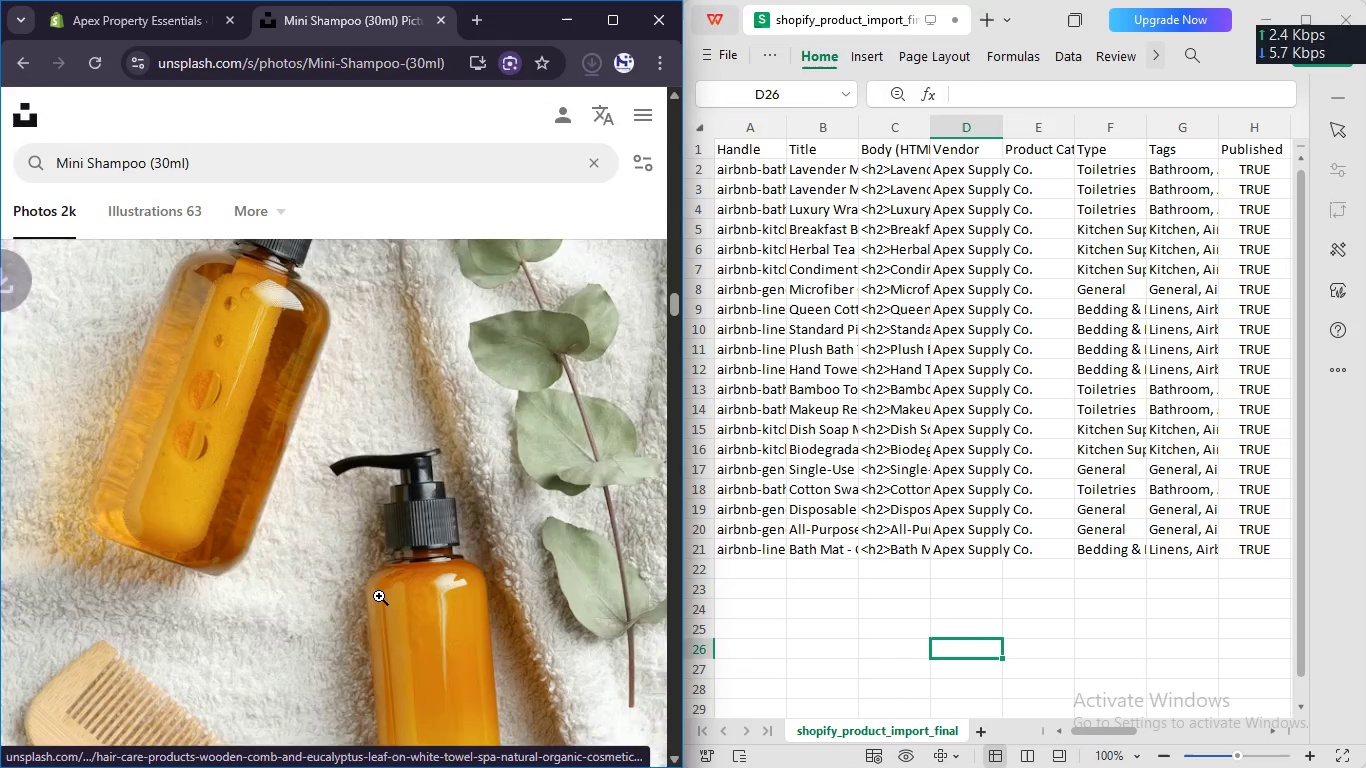 
scroll: coordinate [287, 277], scroll_direction: down, amount: 18.0
 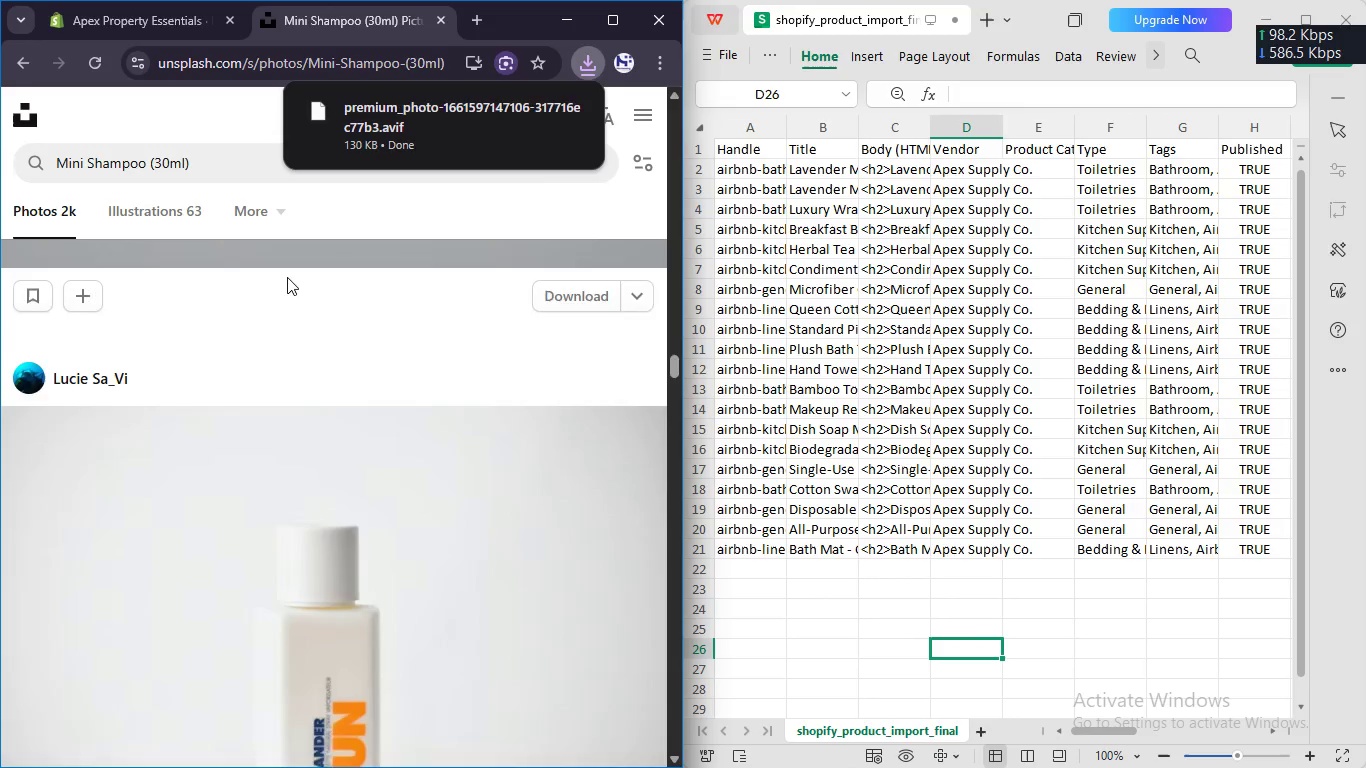 
scroll: coordinate [287, 277], scroll_direction: up, amount: 3.0
 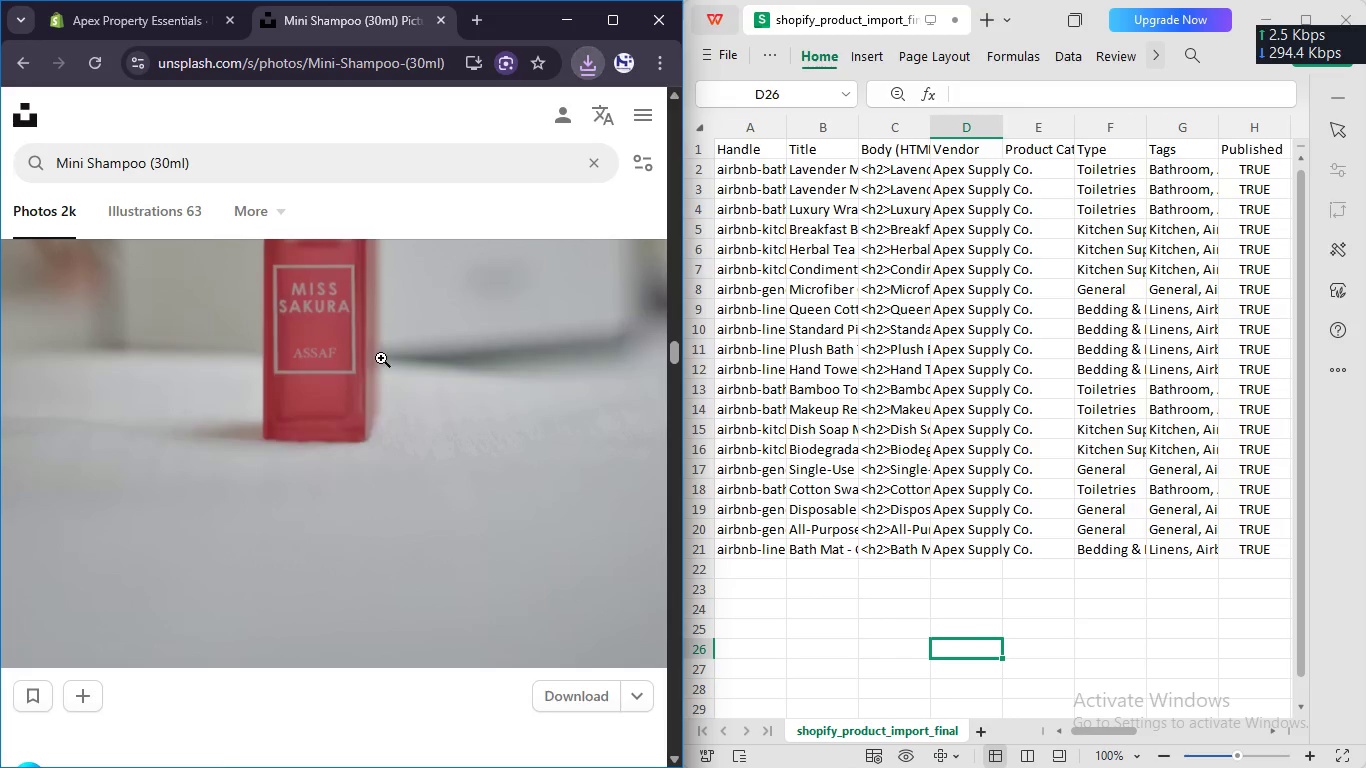 
scroll: coordinate [431, 377], scroll_direction: down, amount: 18.0
 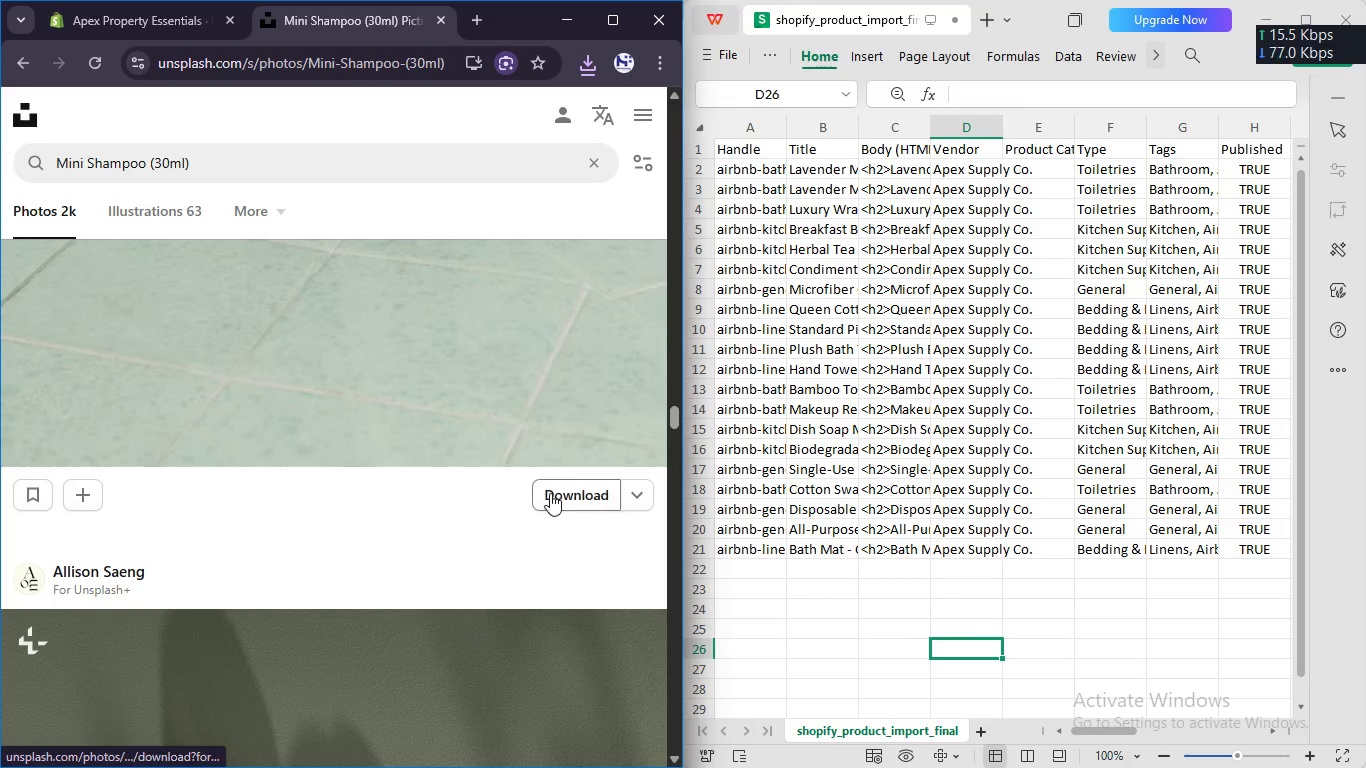 
left_click([551, 493])
 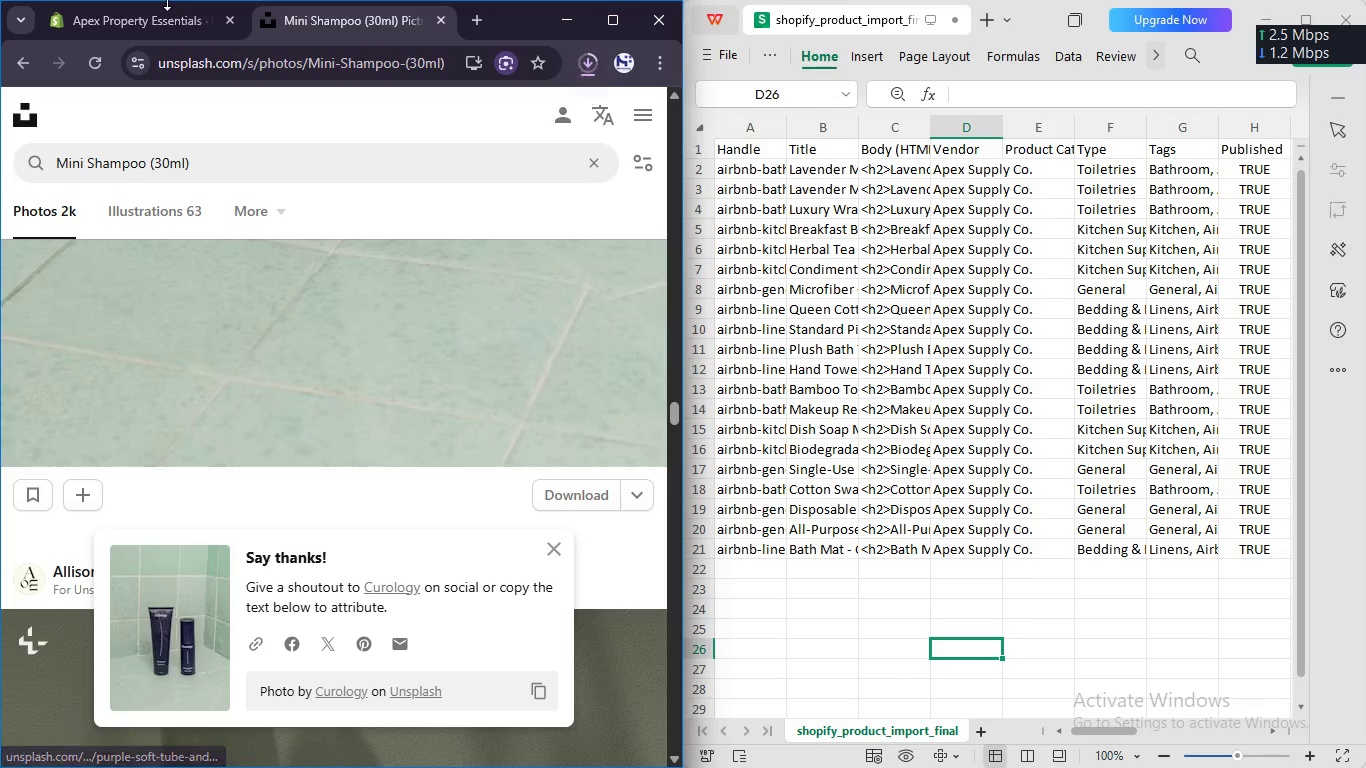 
left_click([137, 25])
 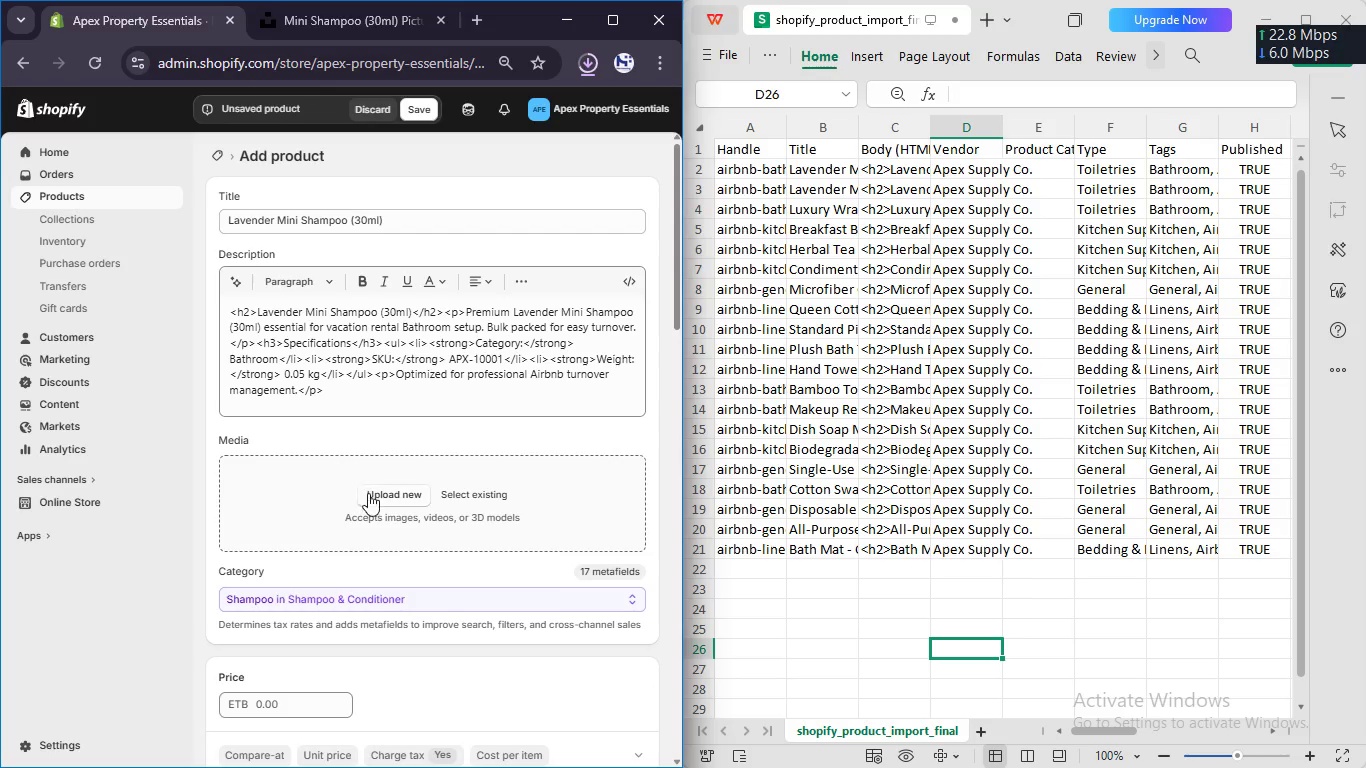 
left_click([371, 496])
 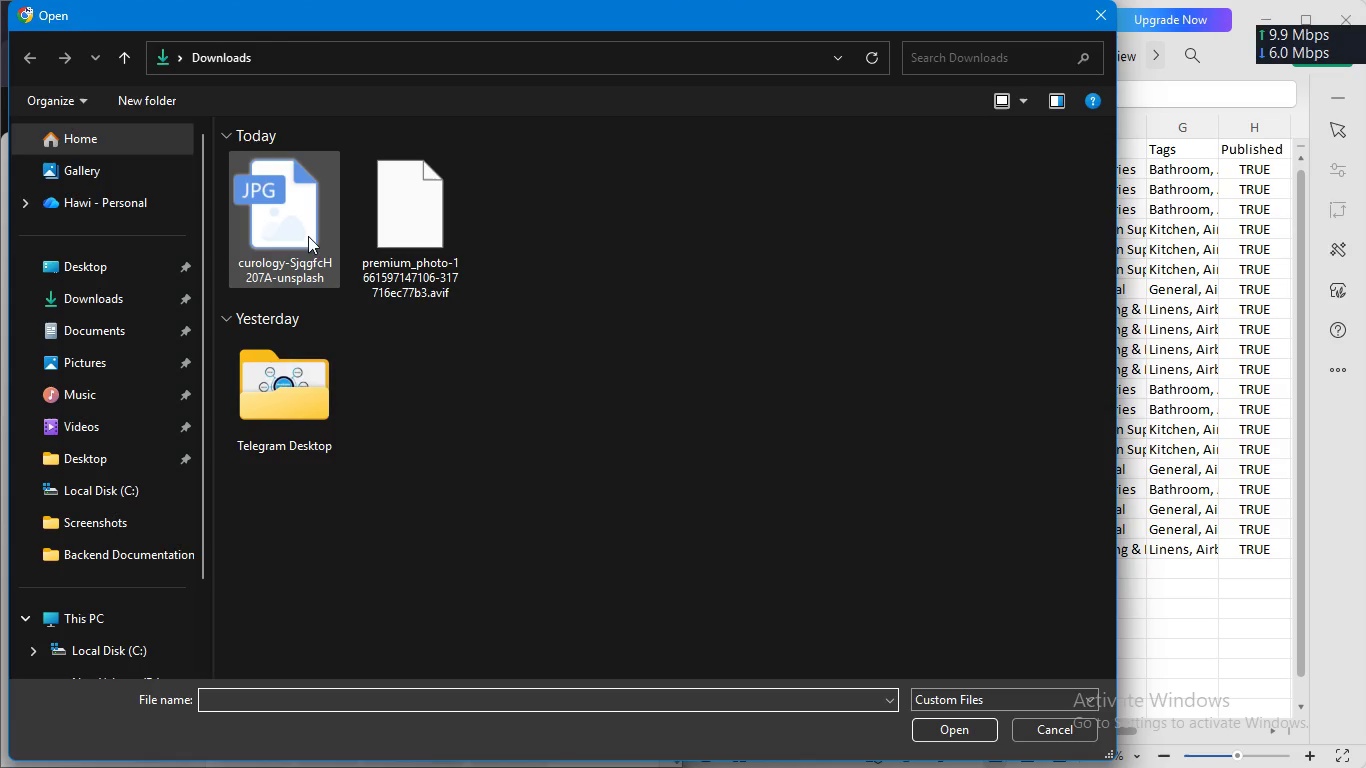 
left_click([306, 202])
 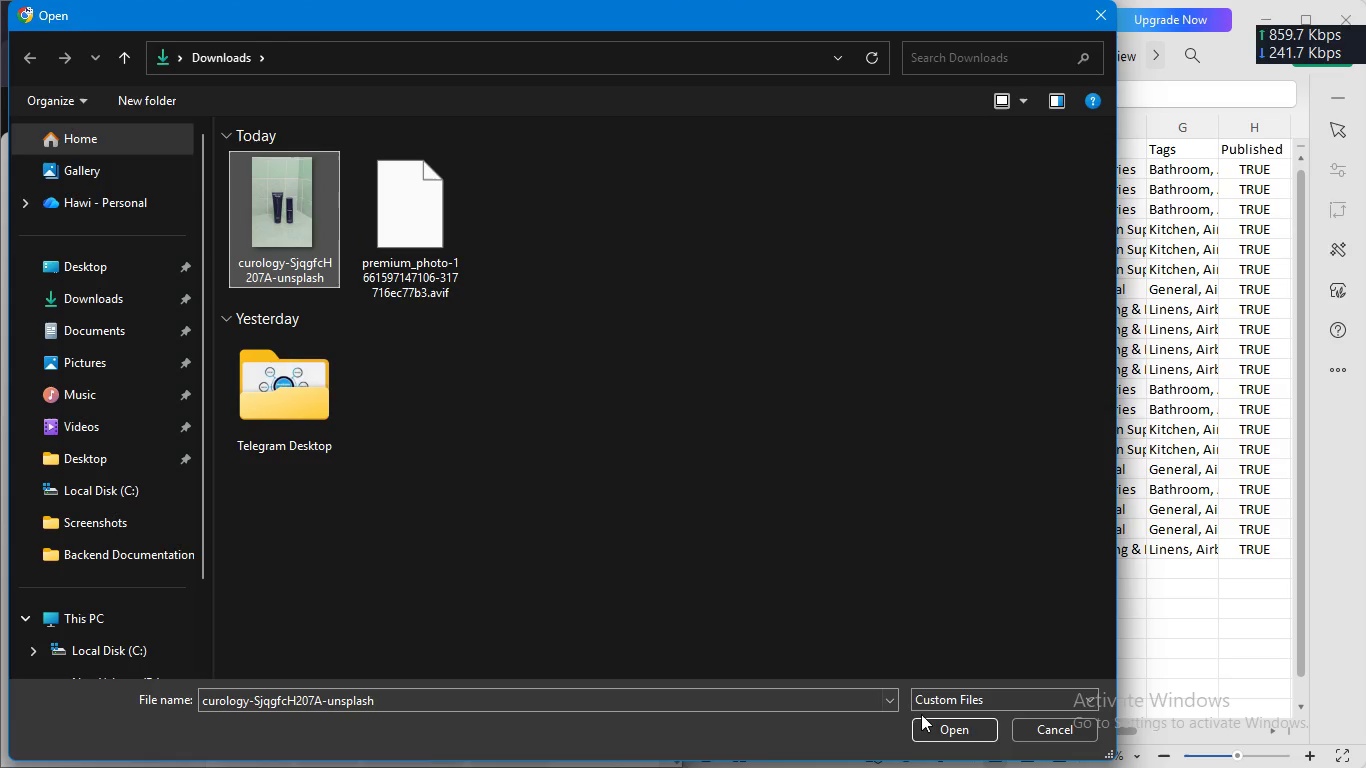 
left_click([927, 723])
 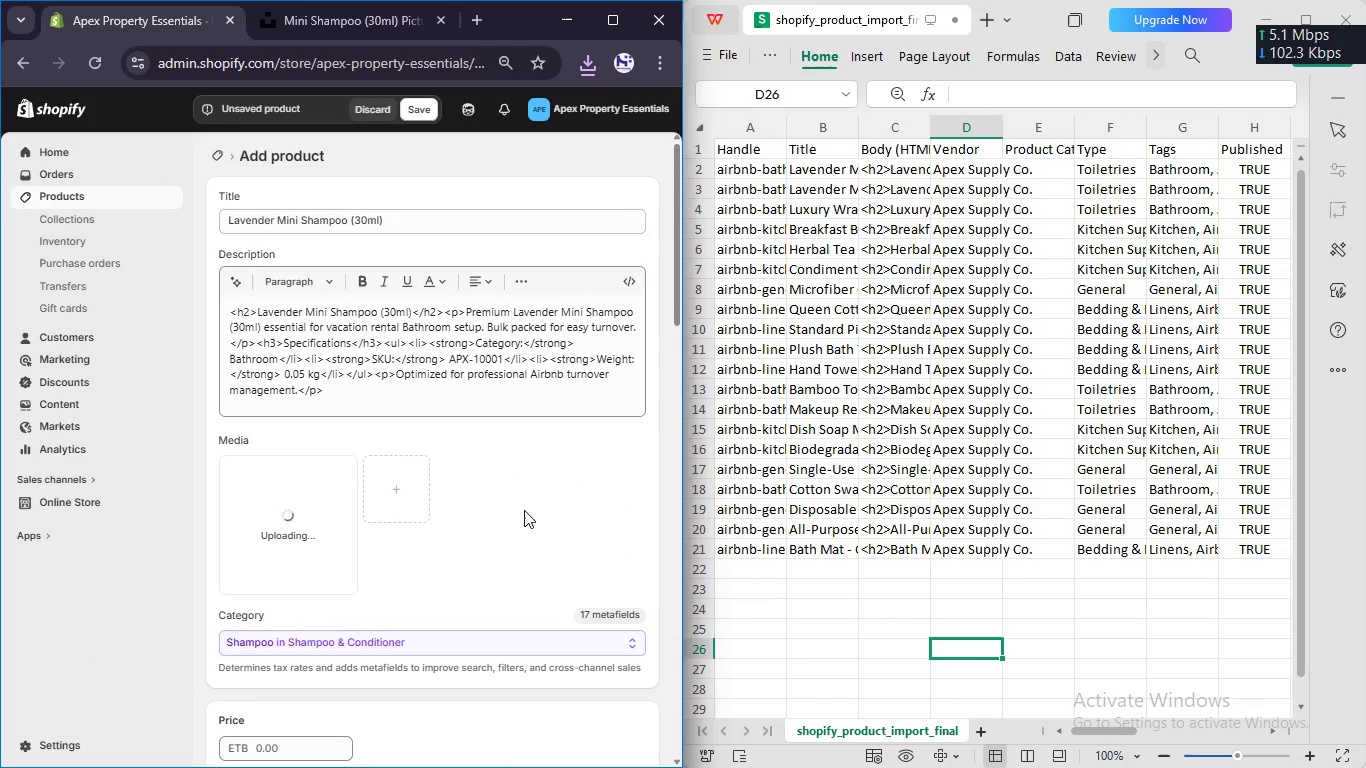 
wait(8.8)
 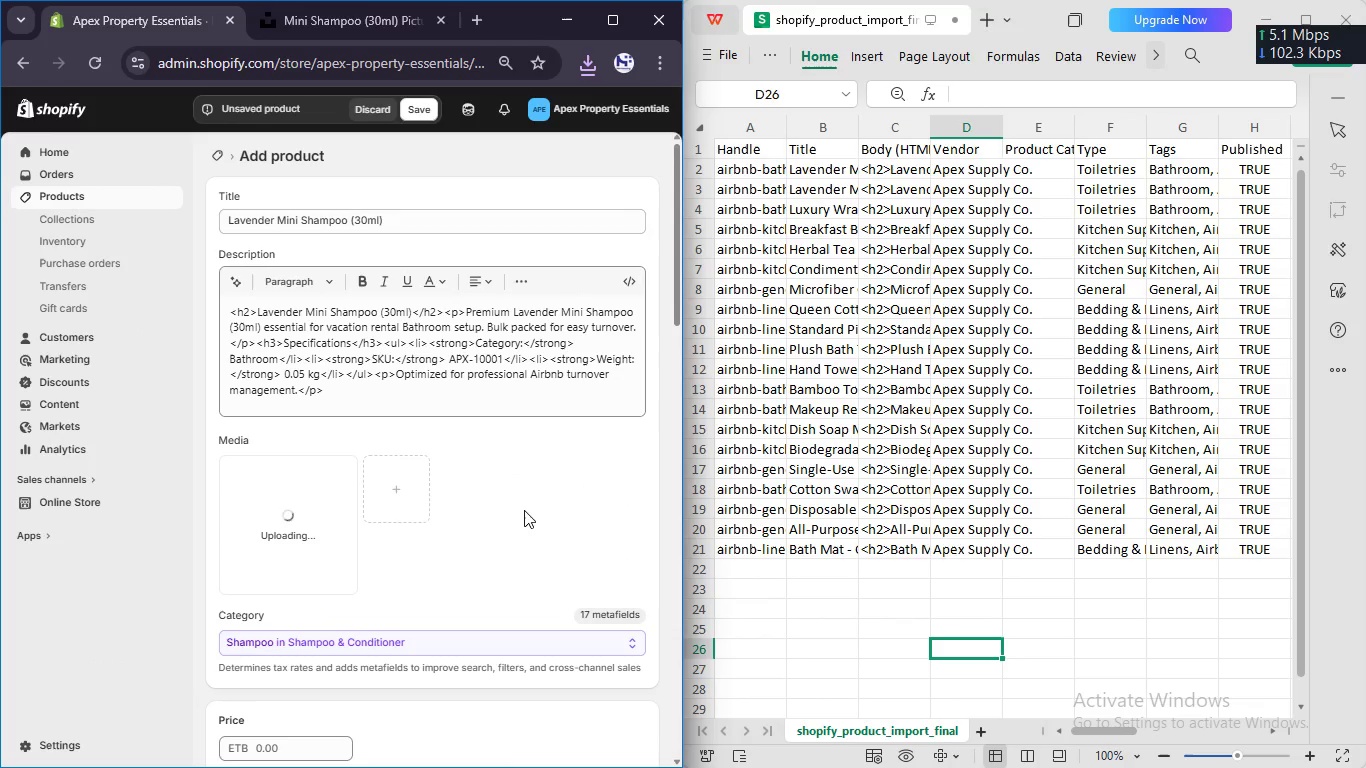 
scroll: coordinate [460, 475], scroll_direction: down, amount: 4.0
 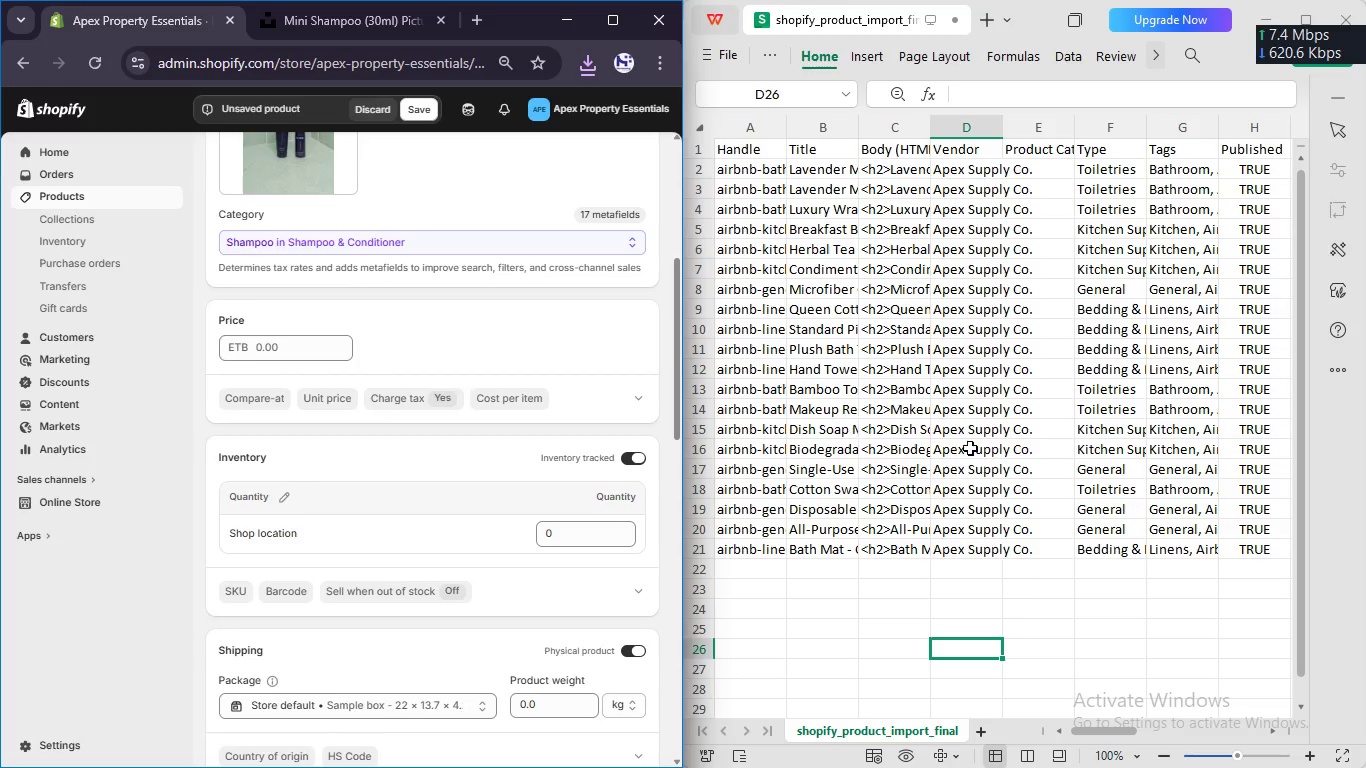 
scroll: coordinate [550, 504], scroll_direction: up, amount: 4.0
 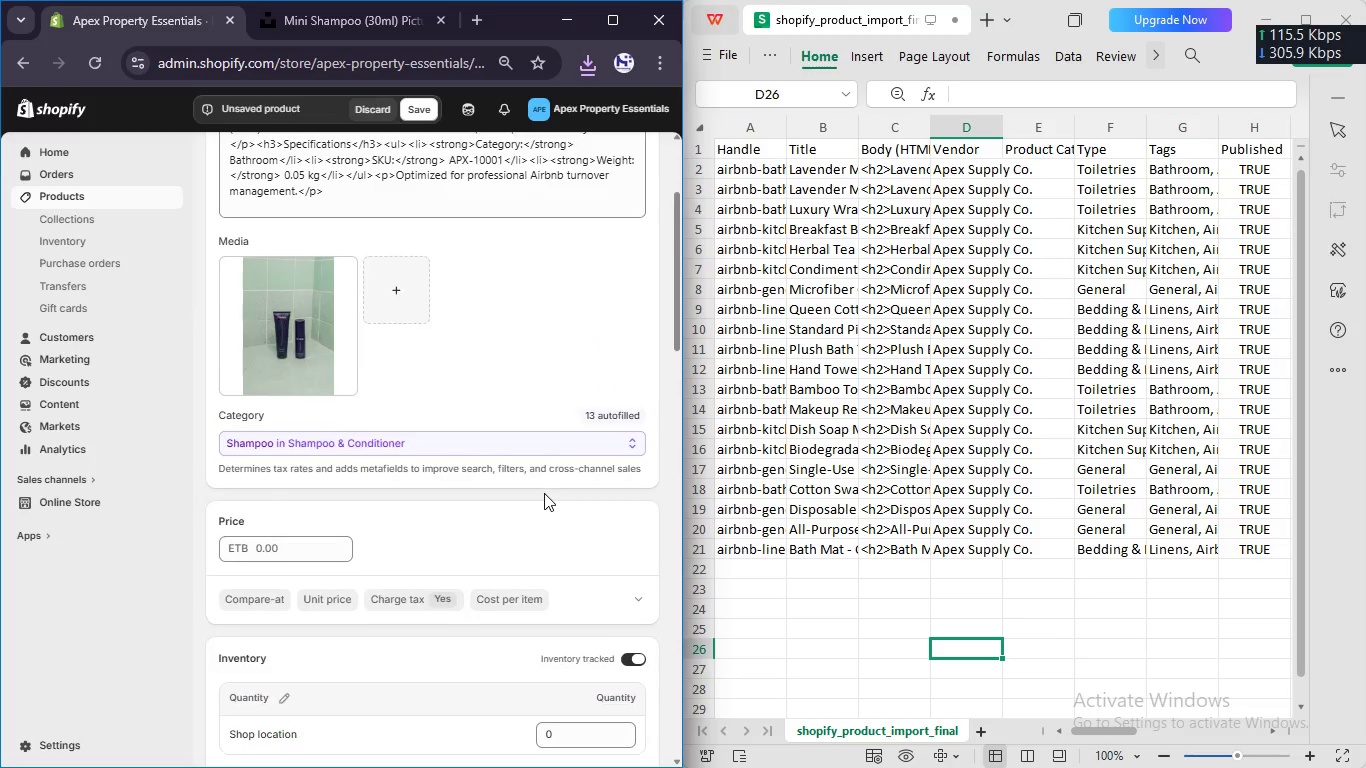 
scroll: coordinate [544, 493], scroll_direction: down, amount: 1.0
 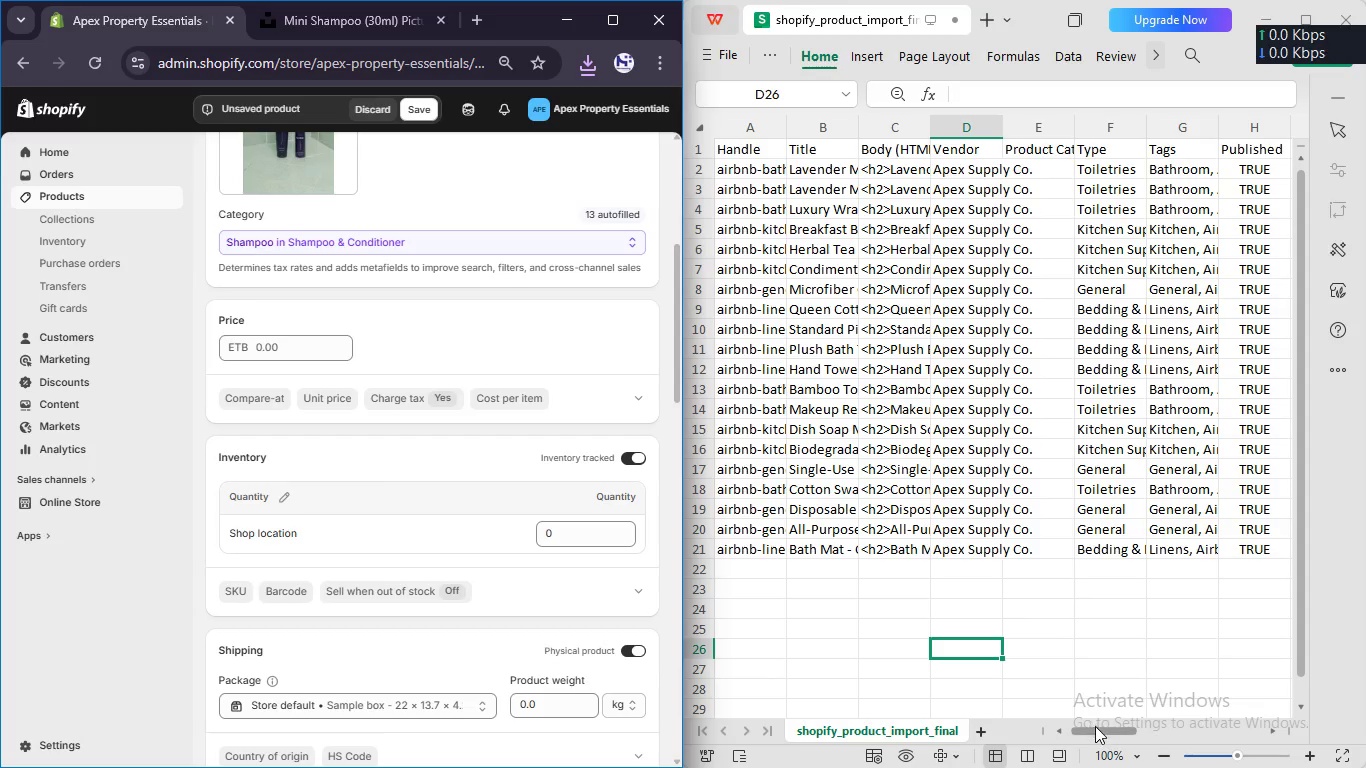 
left_click_drag(start_coordinate=[1101, 727], to_coordinate=[1162, 730])
 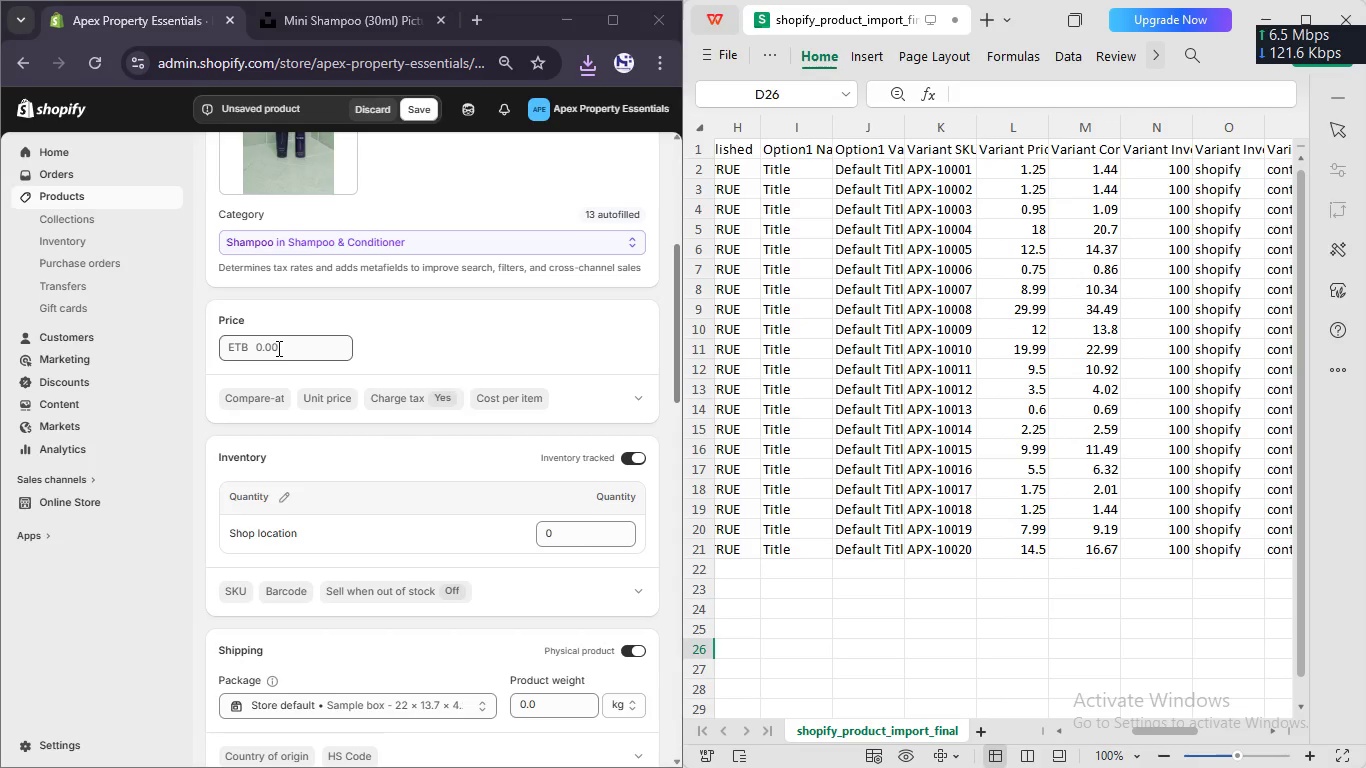 
double_click([275, 348])
 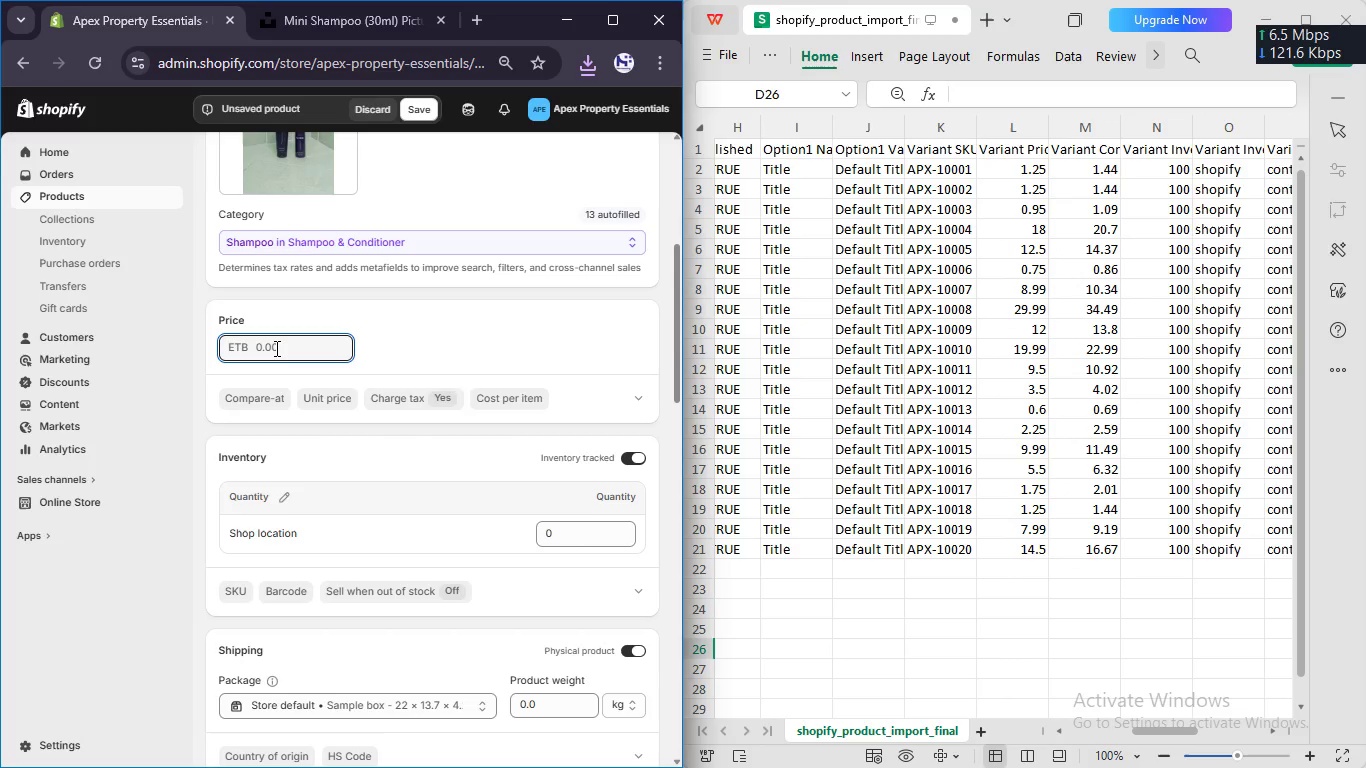 
key(Numpad1)
 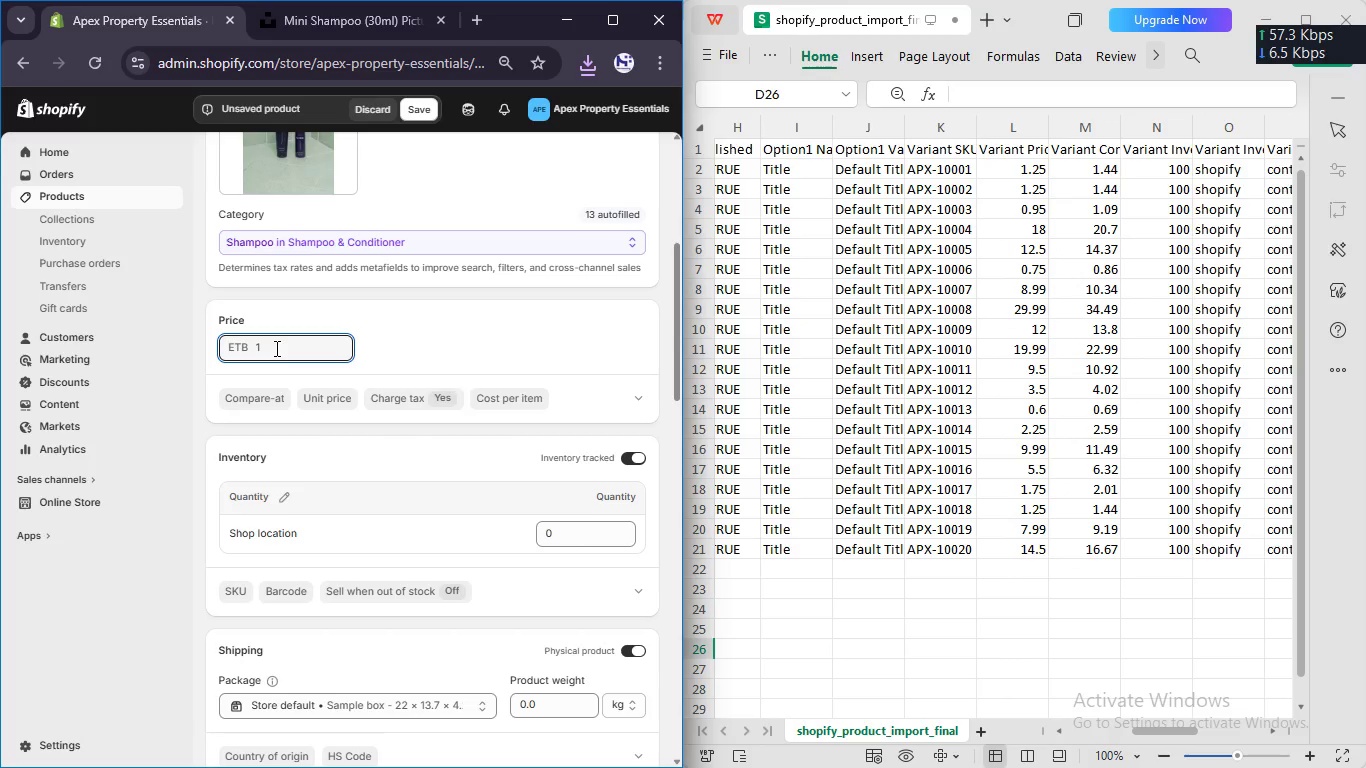 
key(NumpadDecimal)
 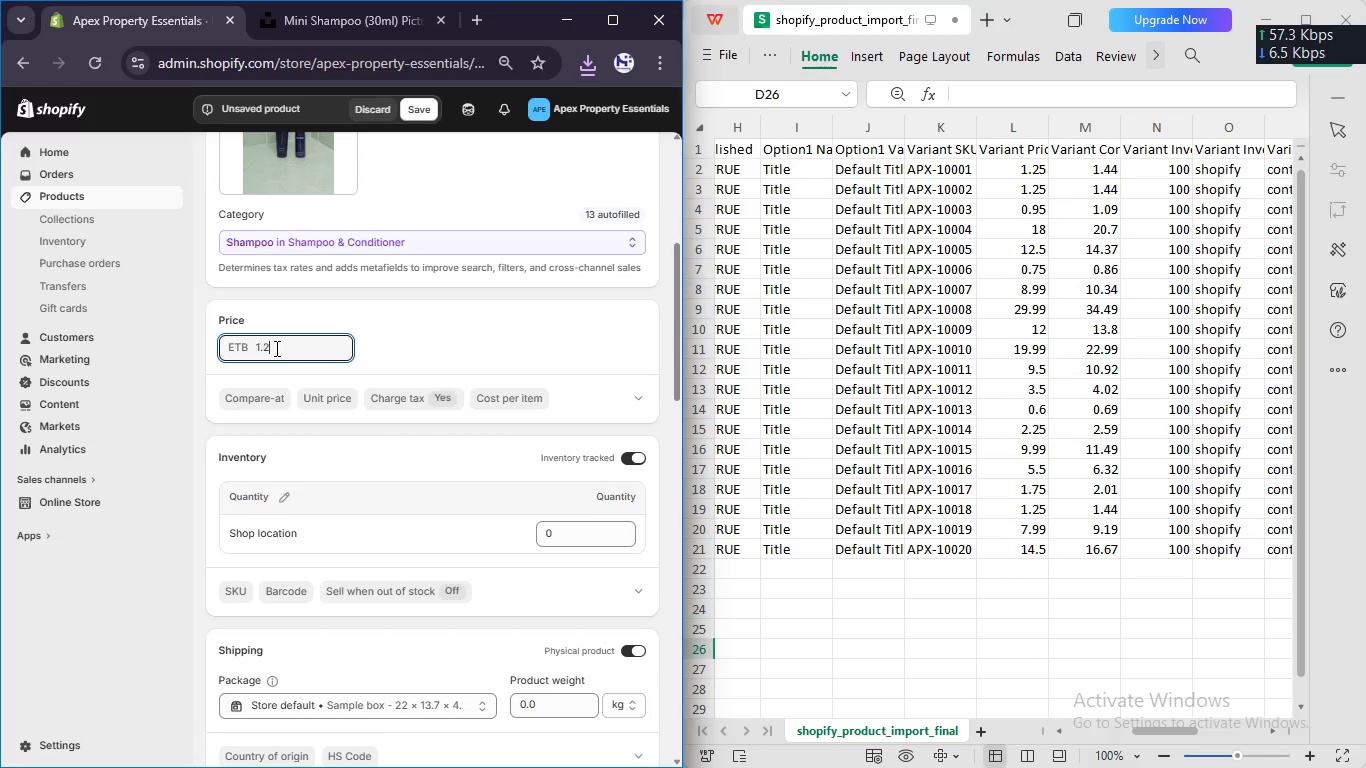 
key(Numpad2)
 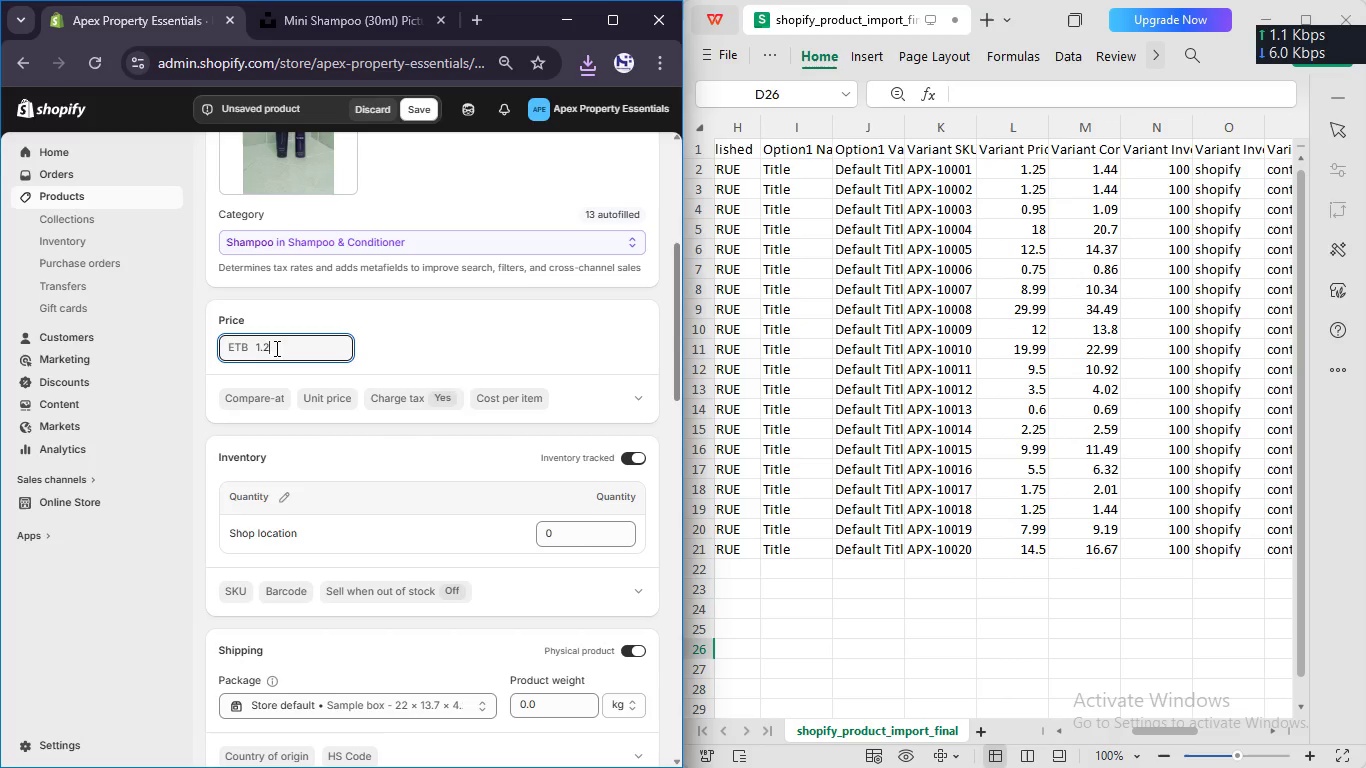 
key(Numpad5)
 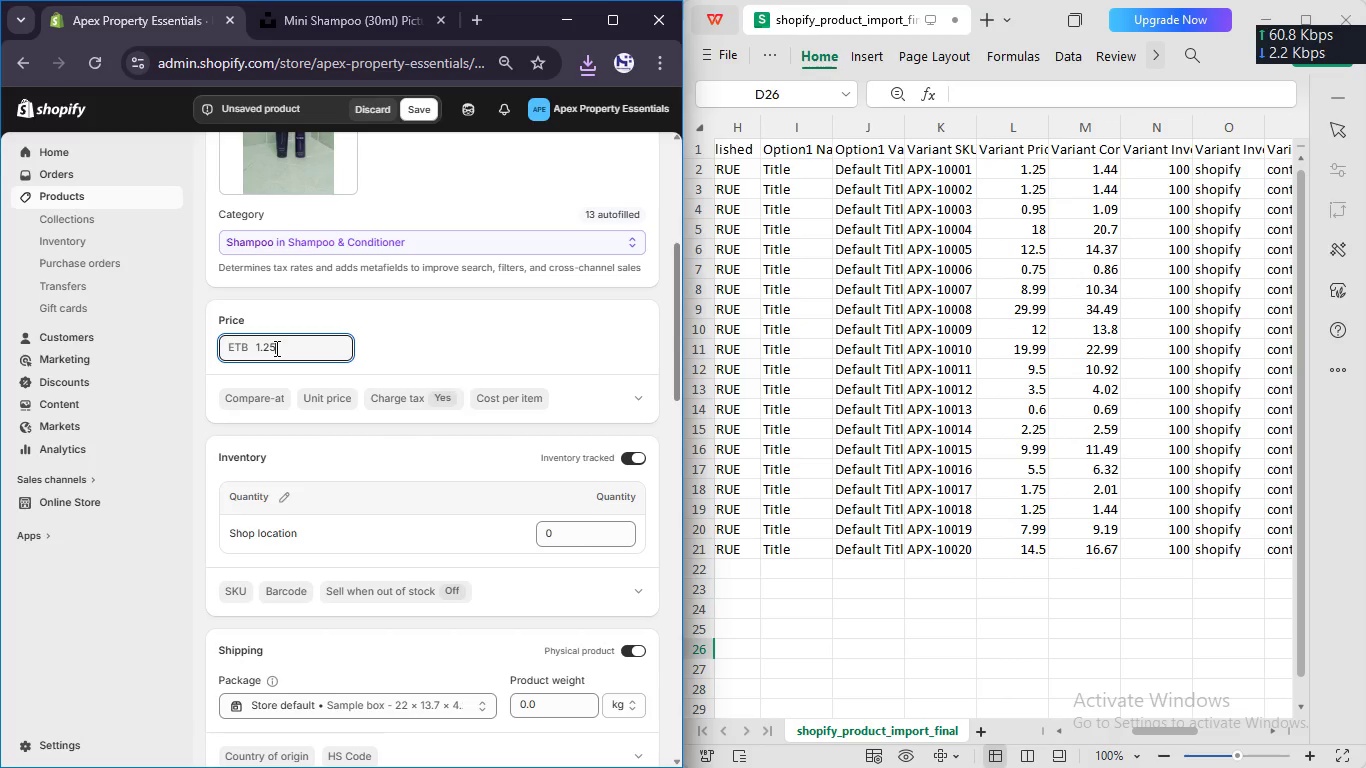 
left_click([1073, 146])
 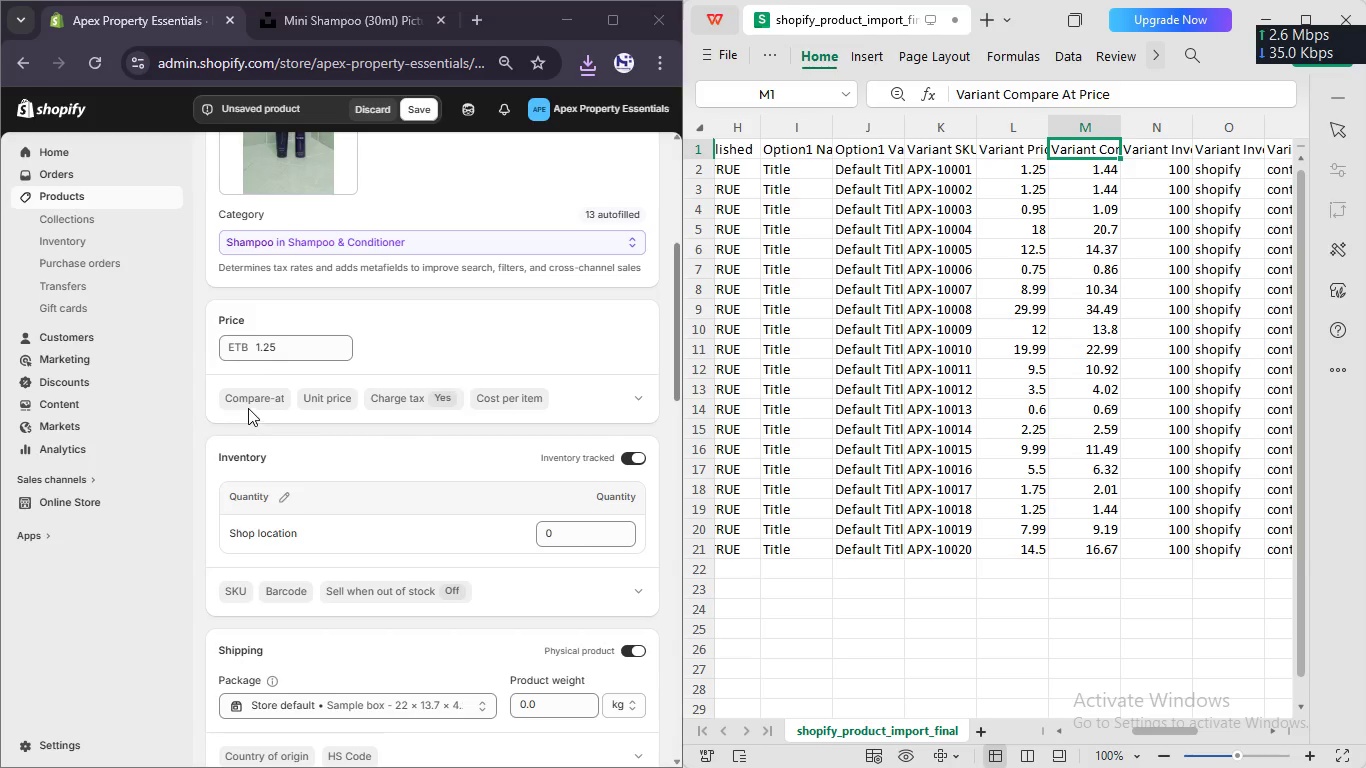 
left_click([248, 401])
 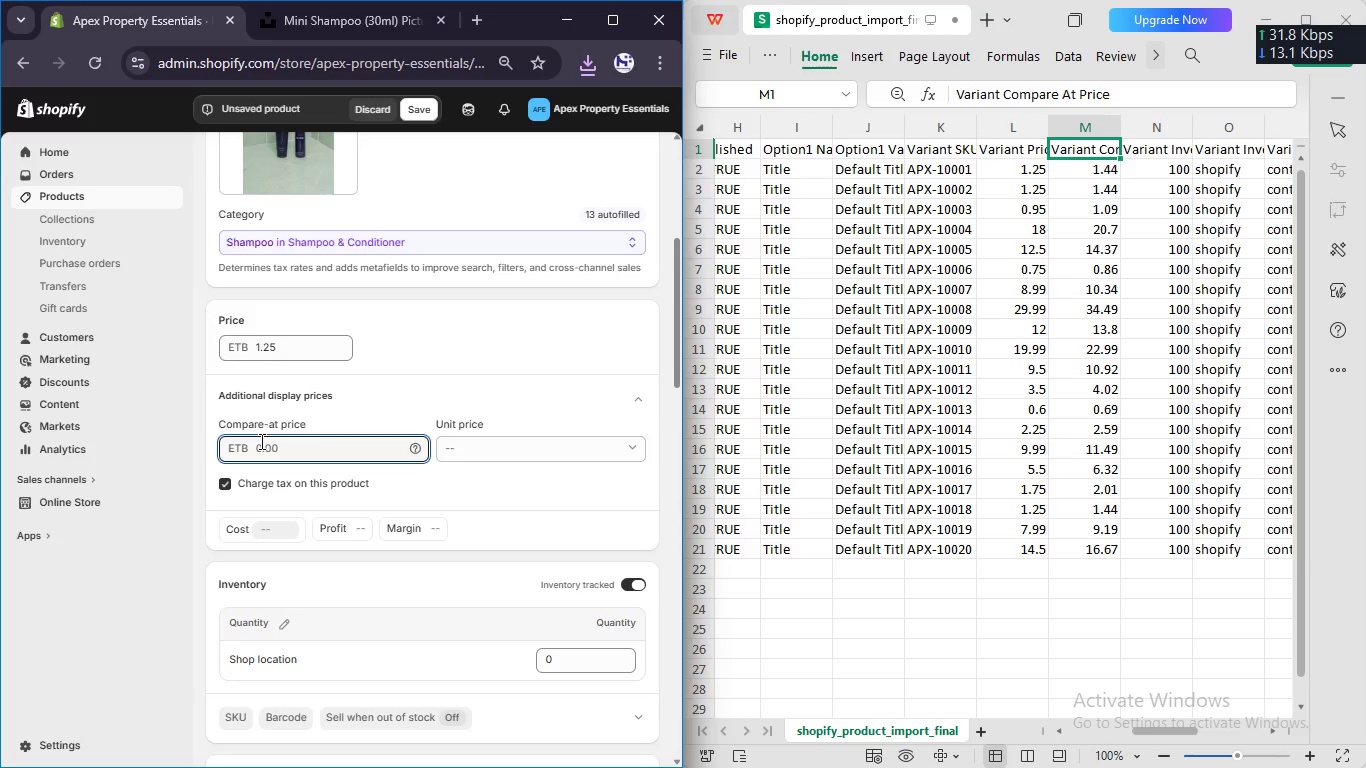 
key(Numpad1)
 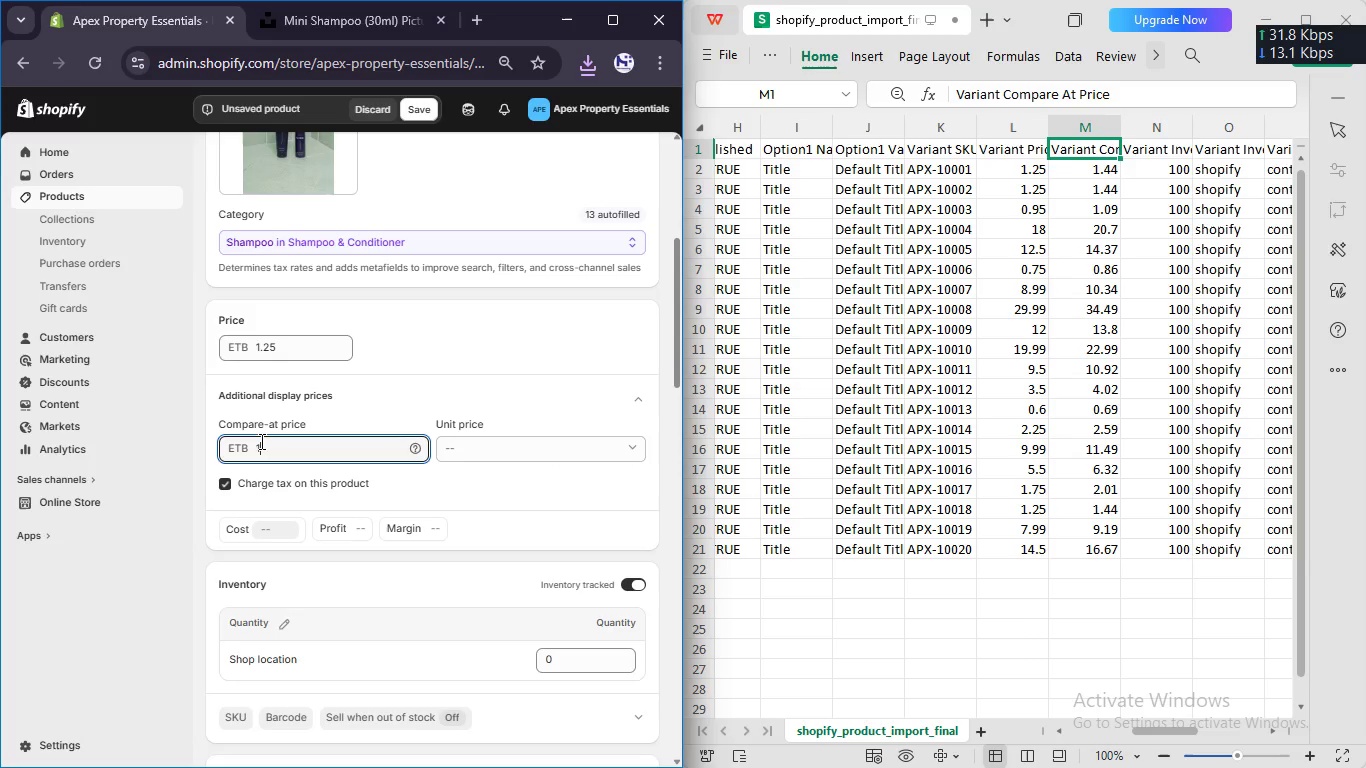 
key(NumpadDecimal)
 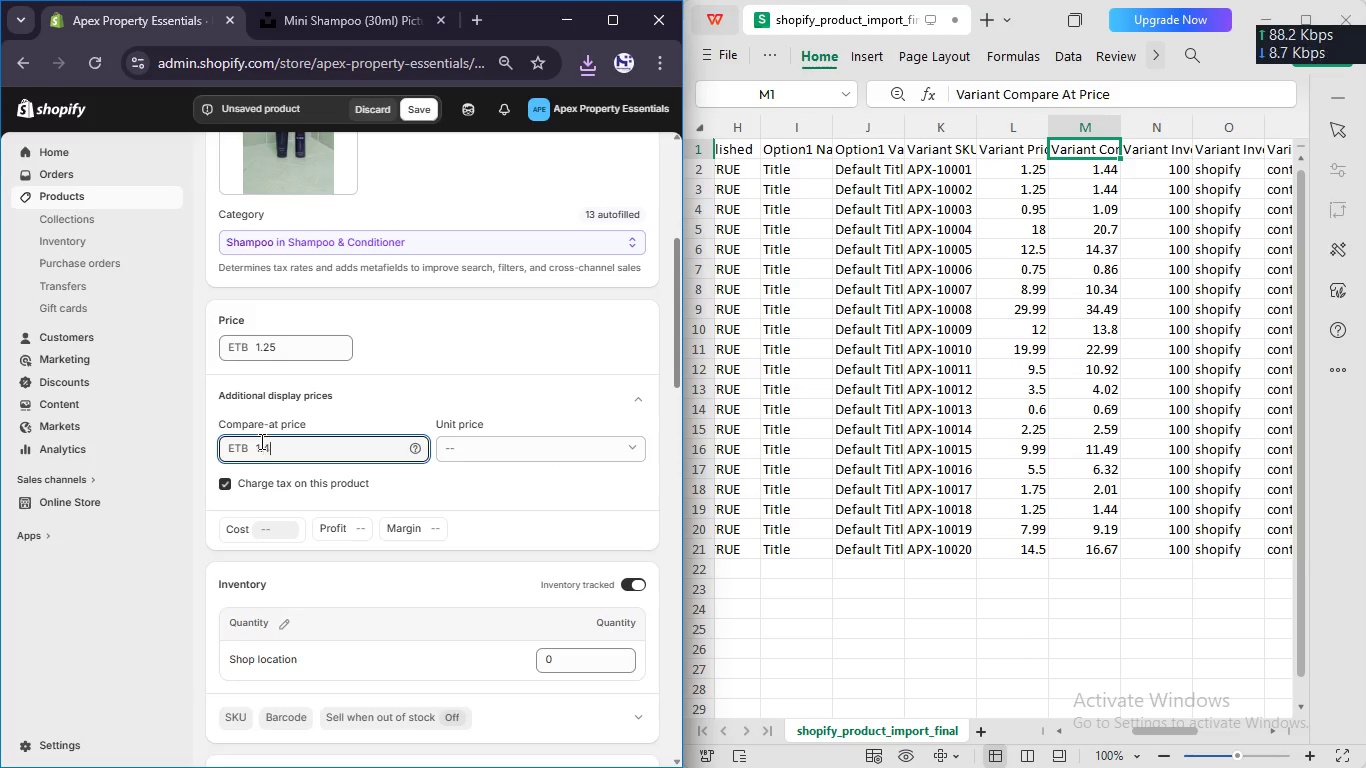 
key(Numpad4)
 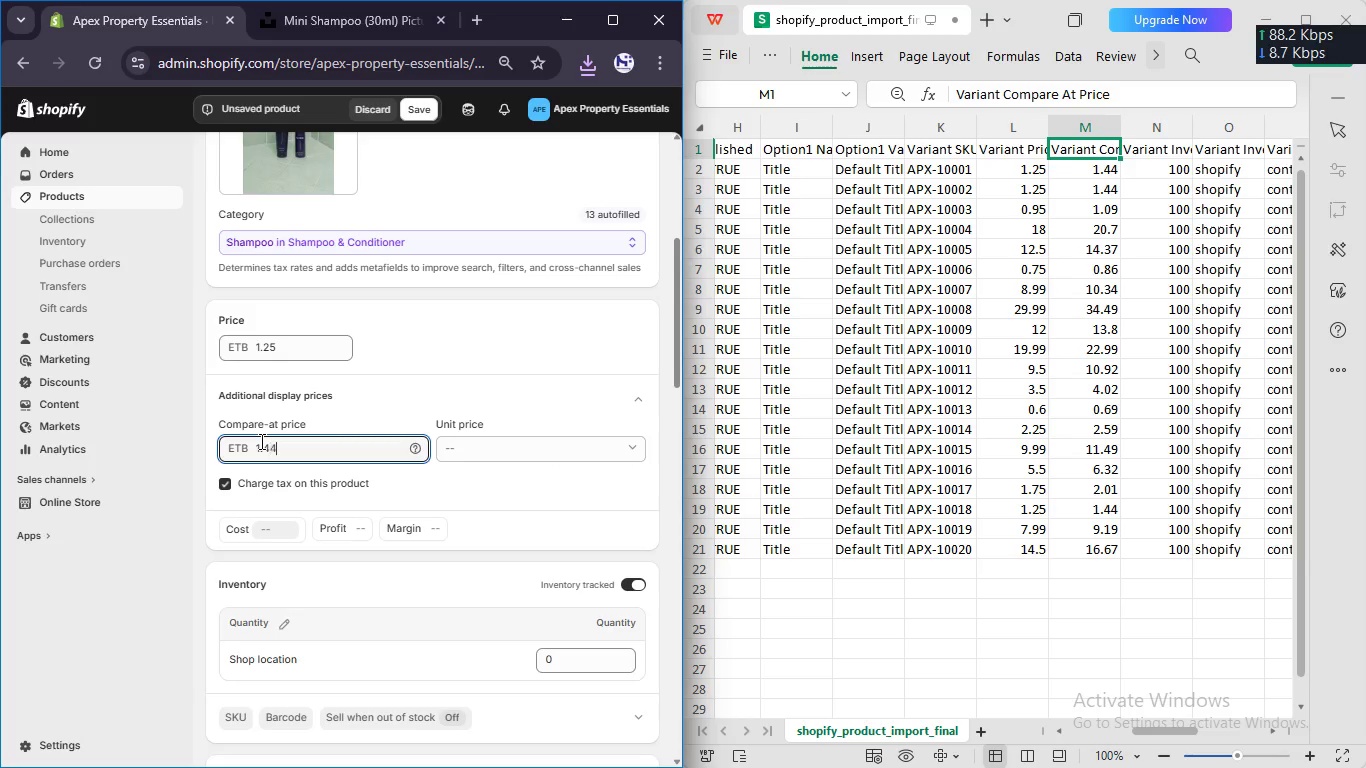 
key(Numpad4)
 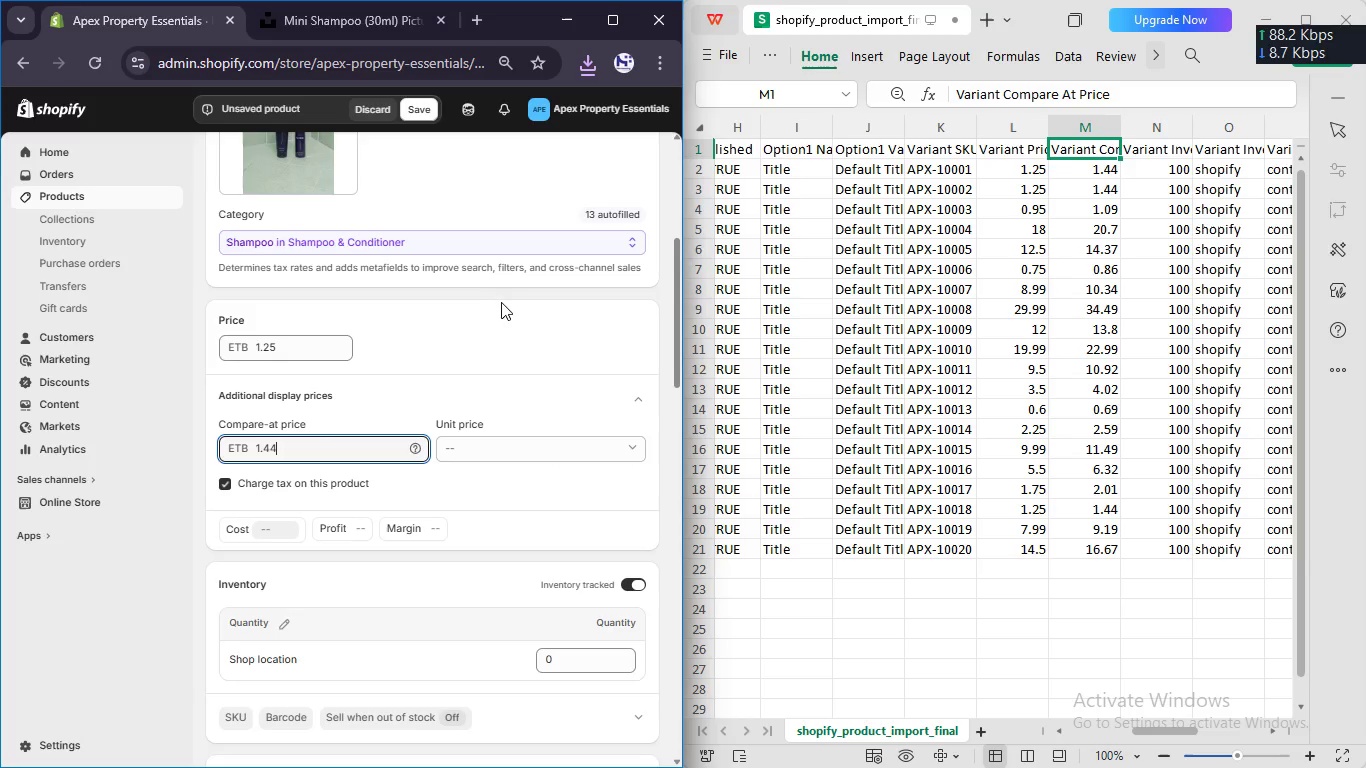 
left_click([495, 316])
 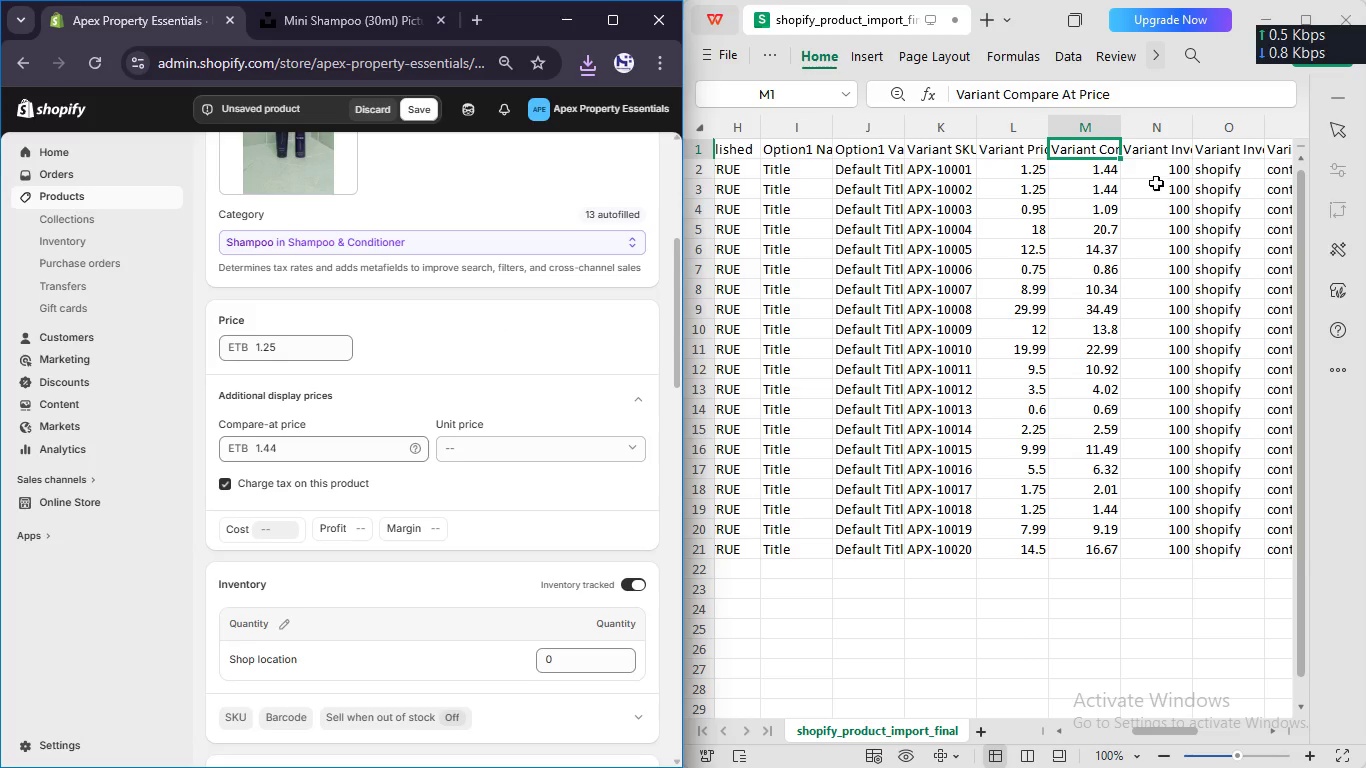 
left_click([1165, 158])
 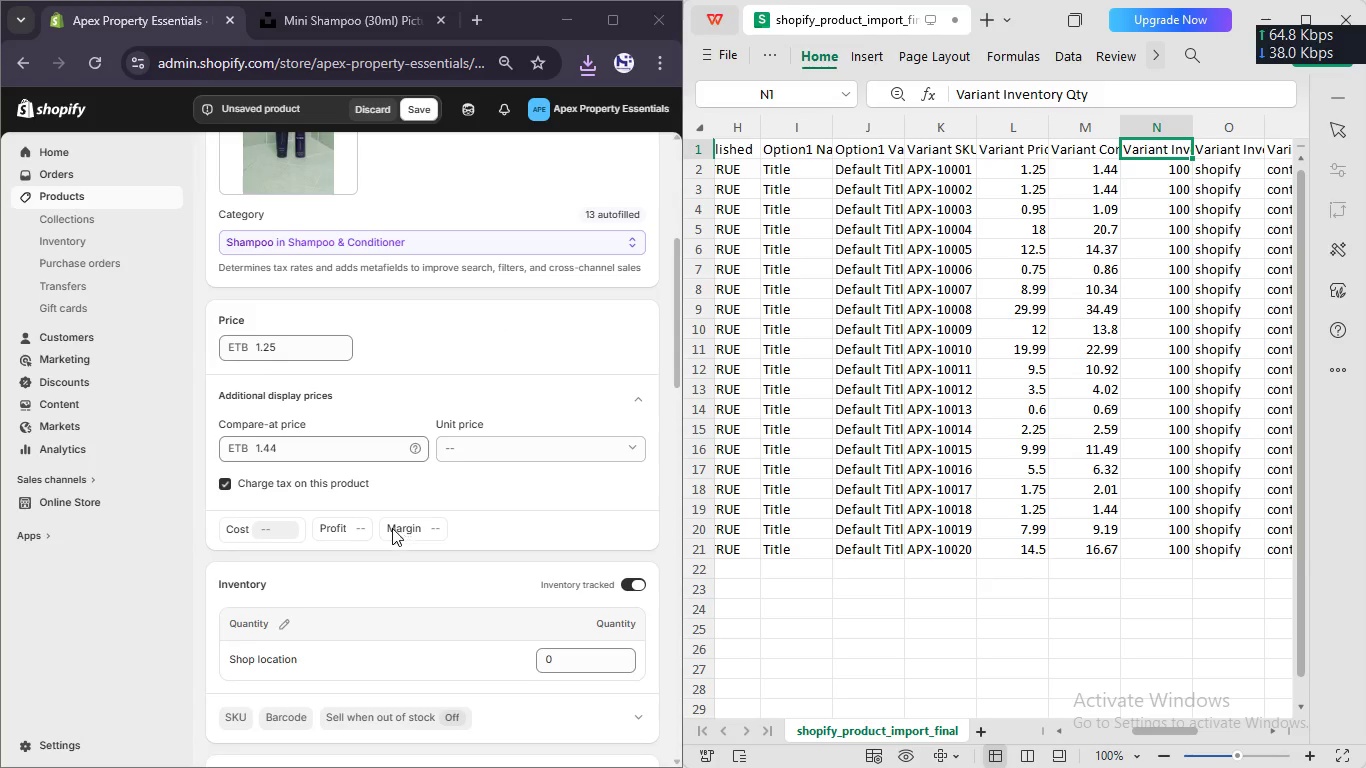 
scroll: coordinate [379, 537], scroll_direction: down, amount: 1.0
 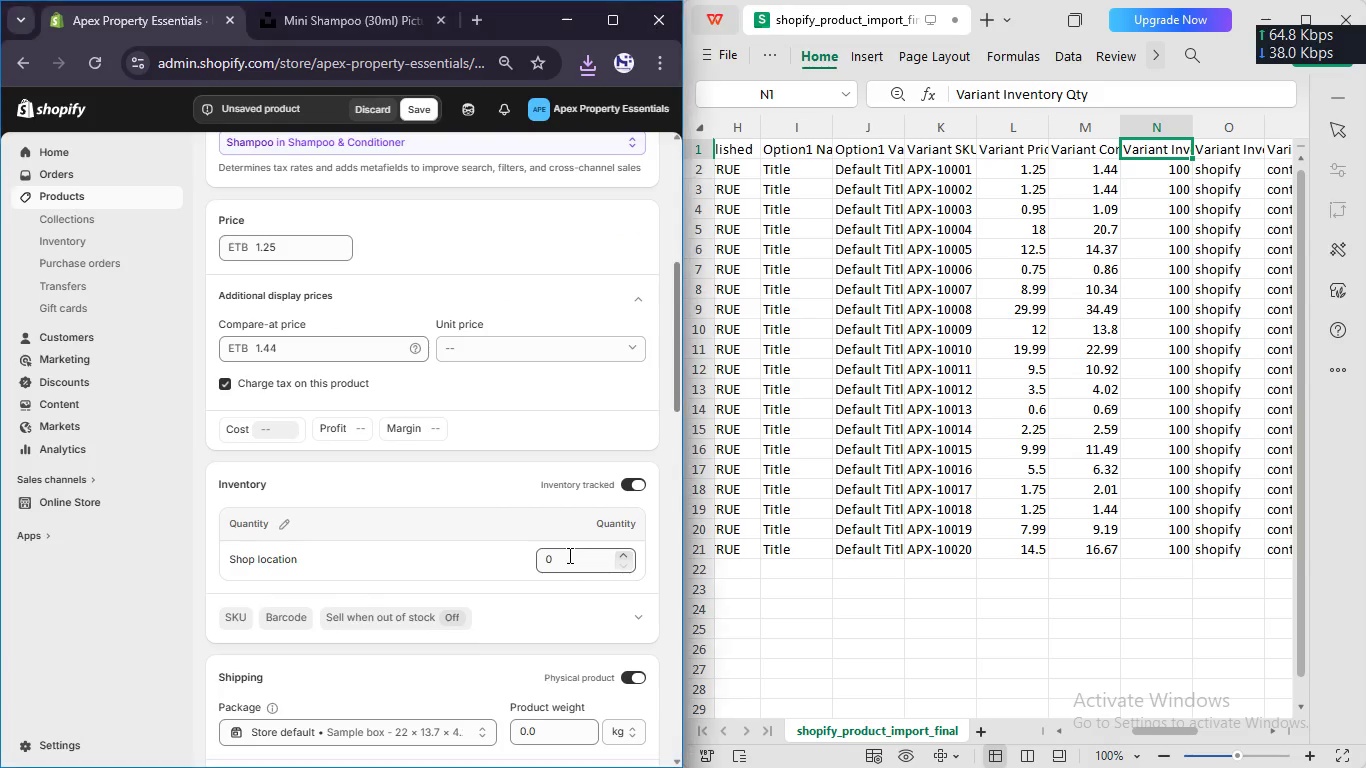 
double_click([568, 555])
 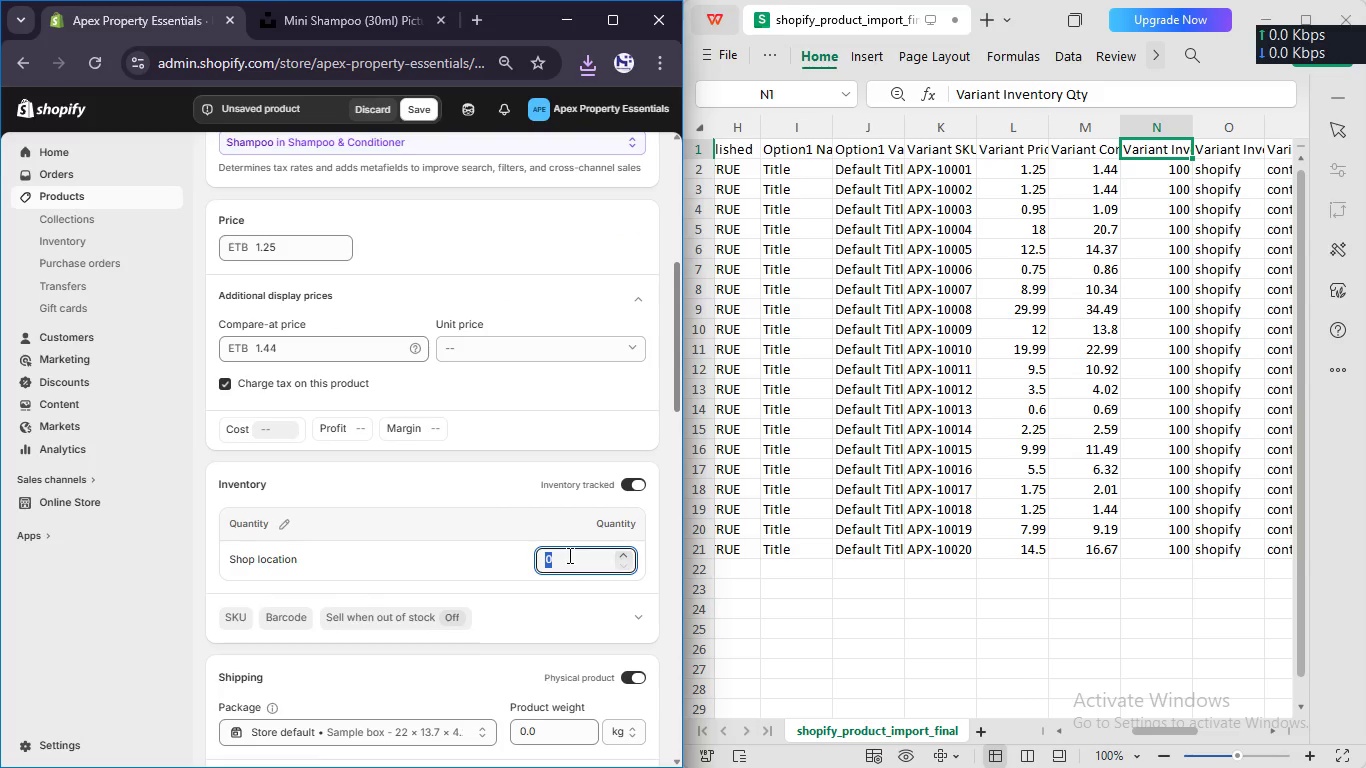 
key(Numpad1)
 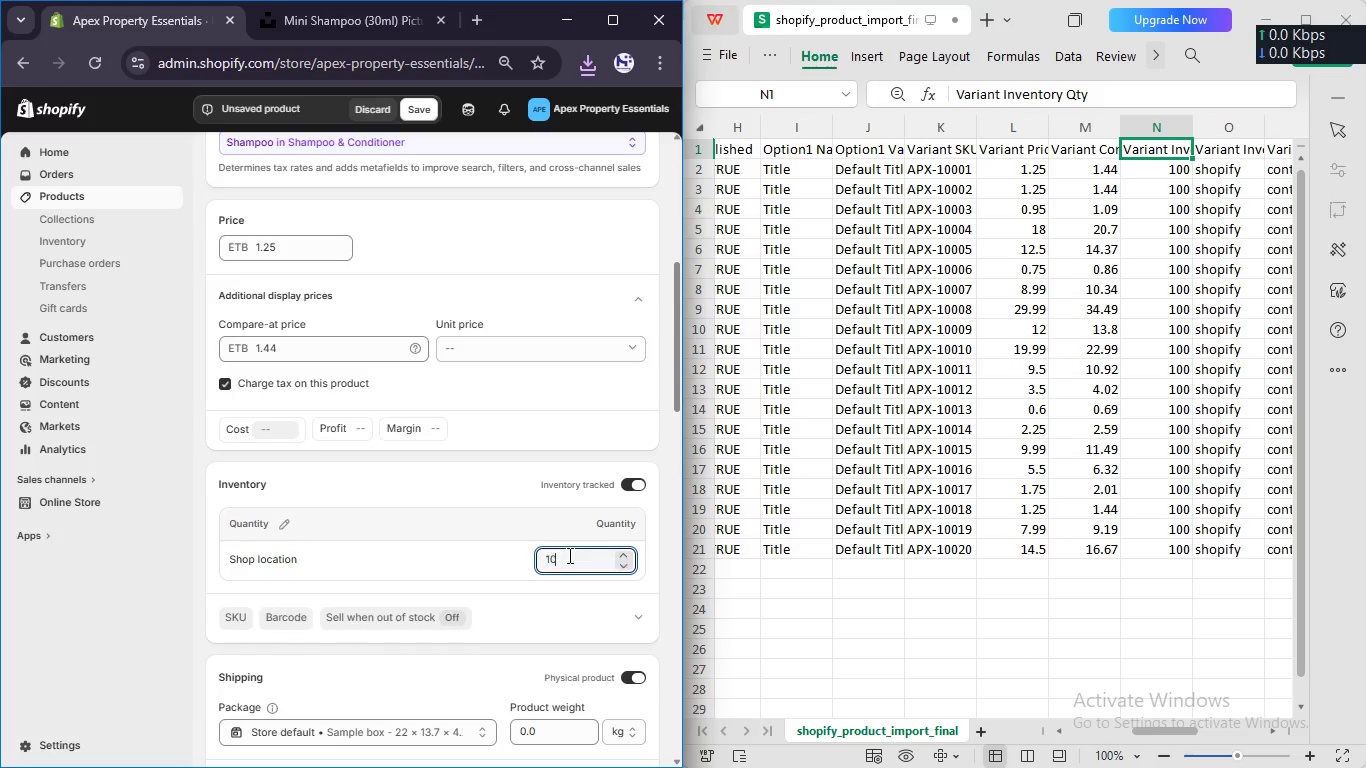 
key(Numpad0)
 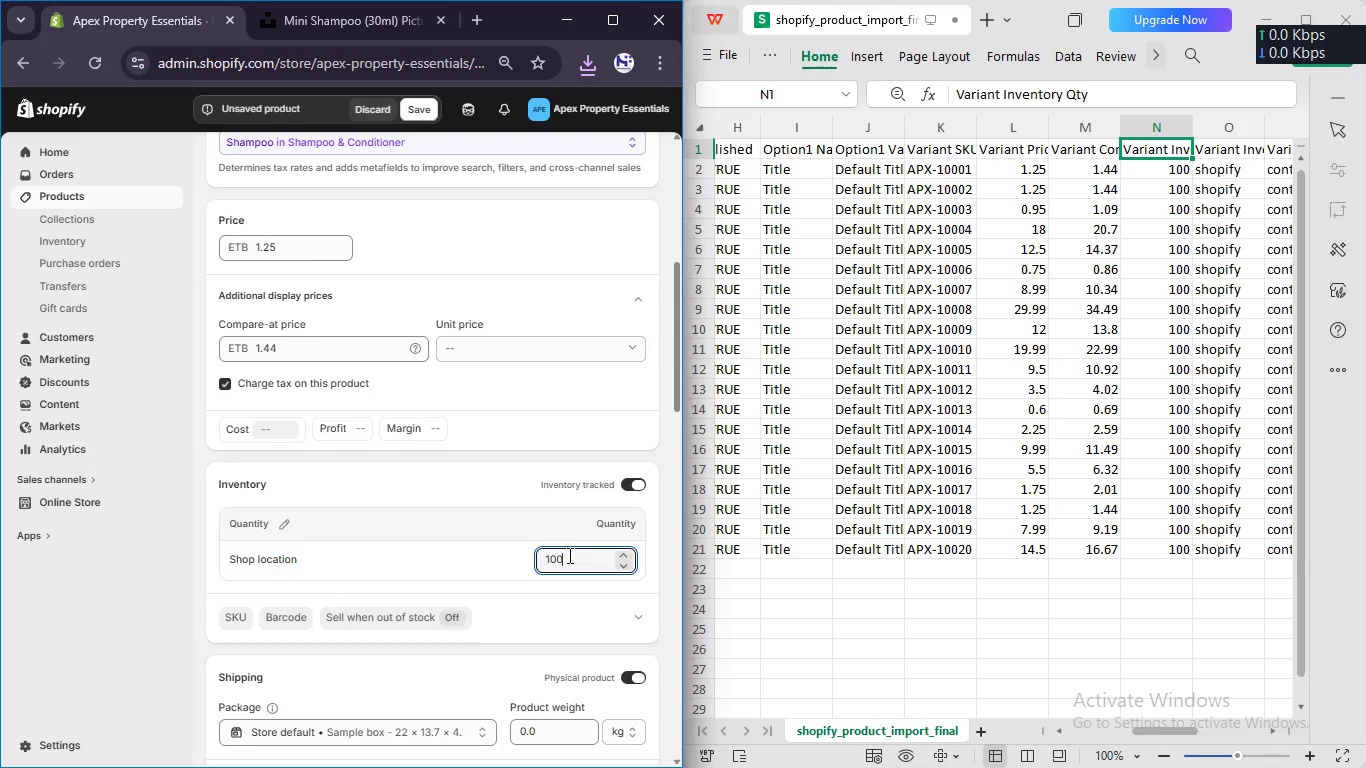 
key(Numpad0)
 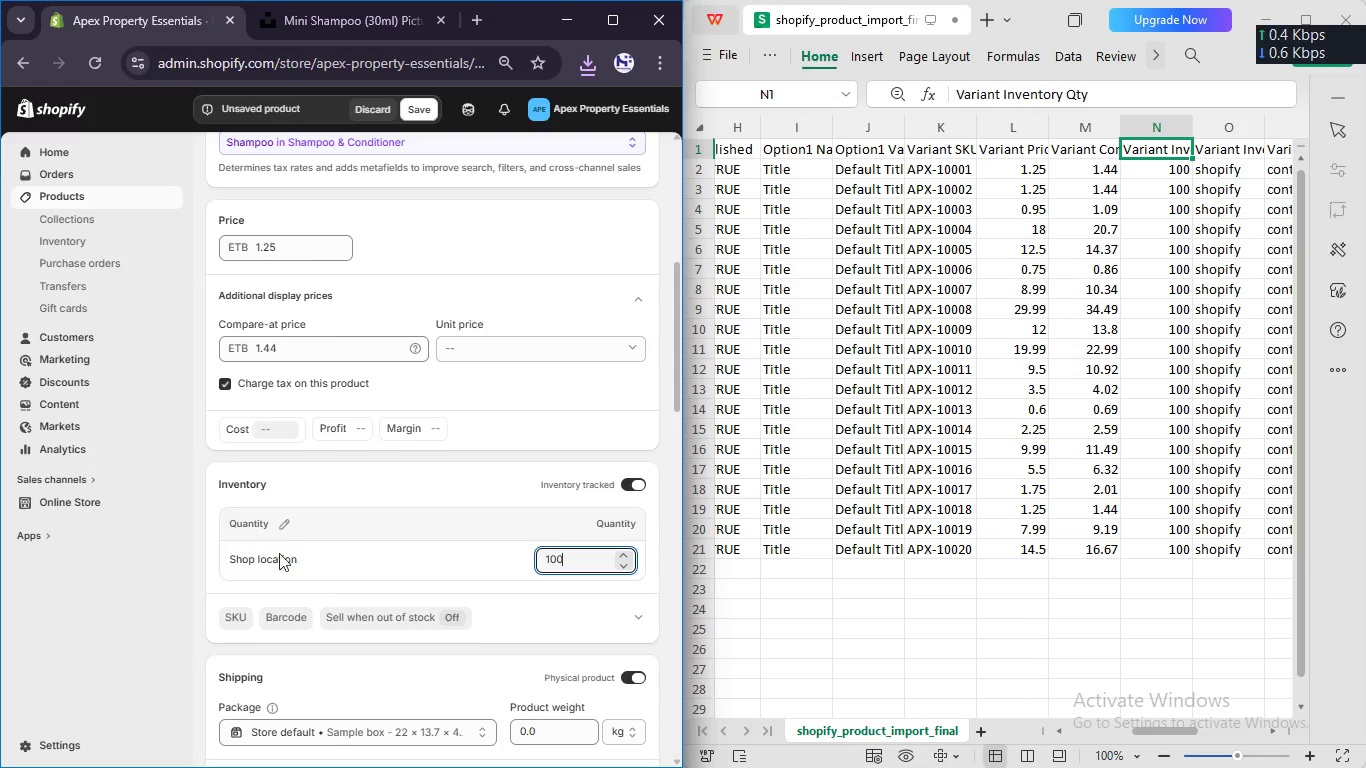 
left_click([244, 617])
 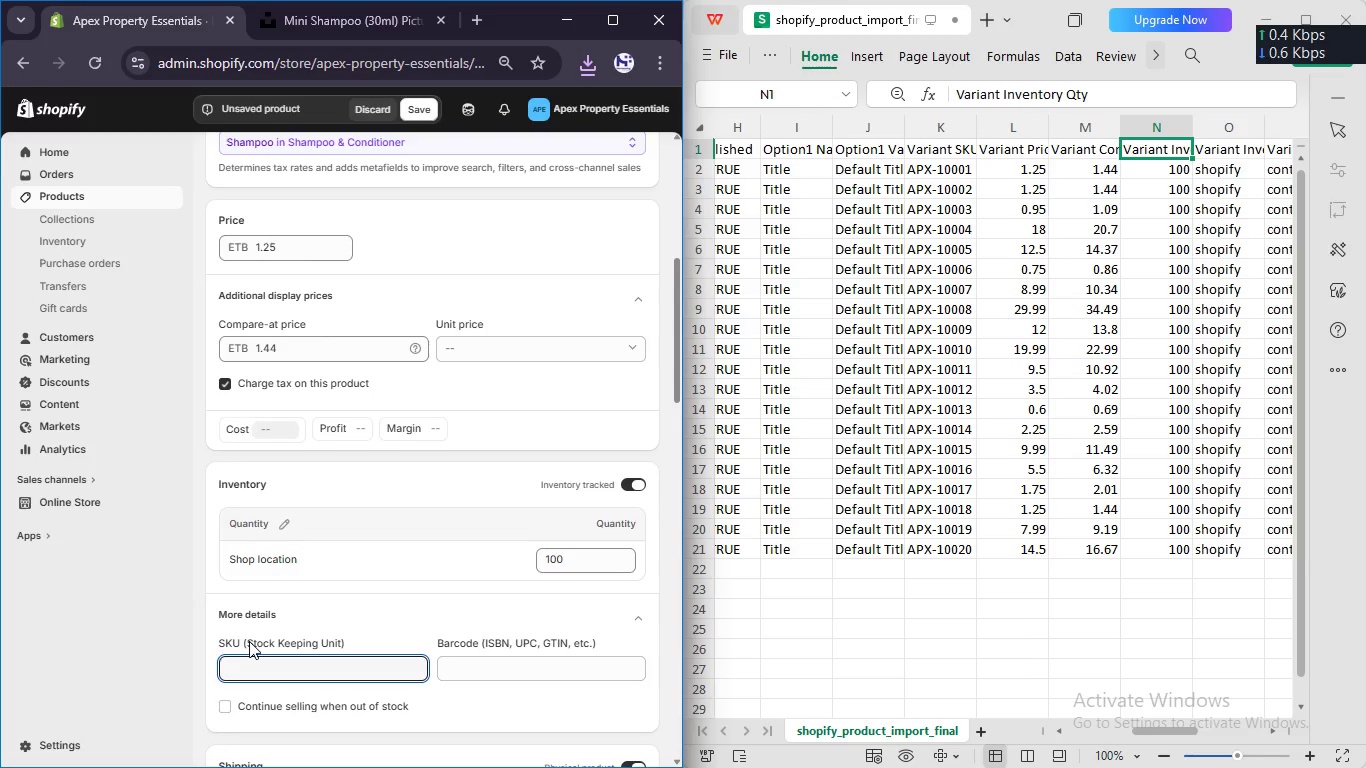 
type(APX-10001)
 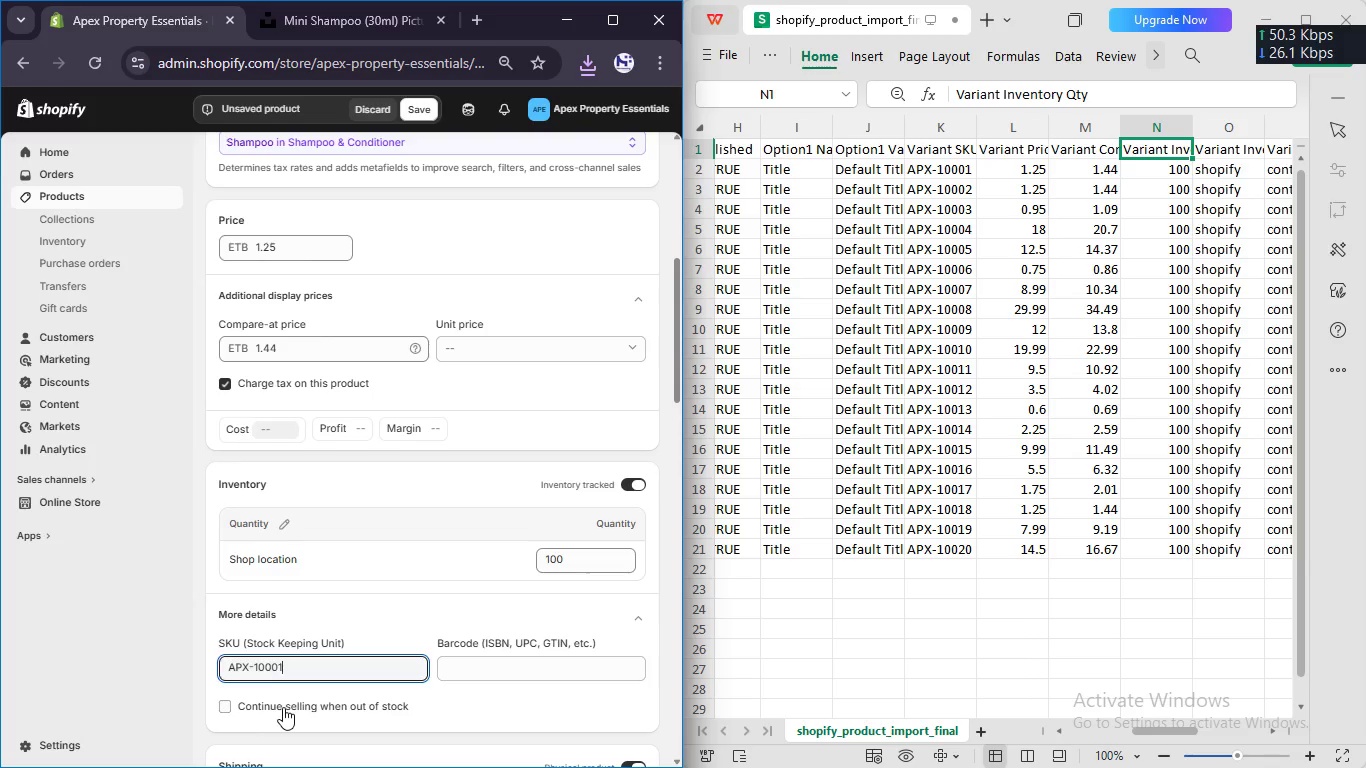 
scroll: coordinate [284, 707], scroll_direction: down, amount: 3.0
 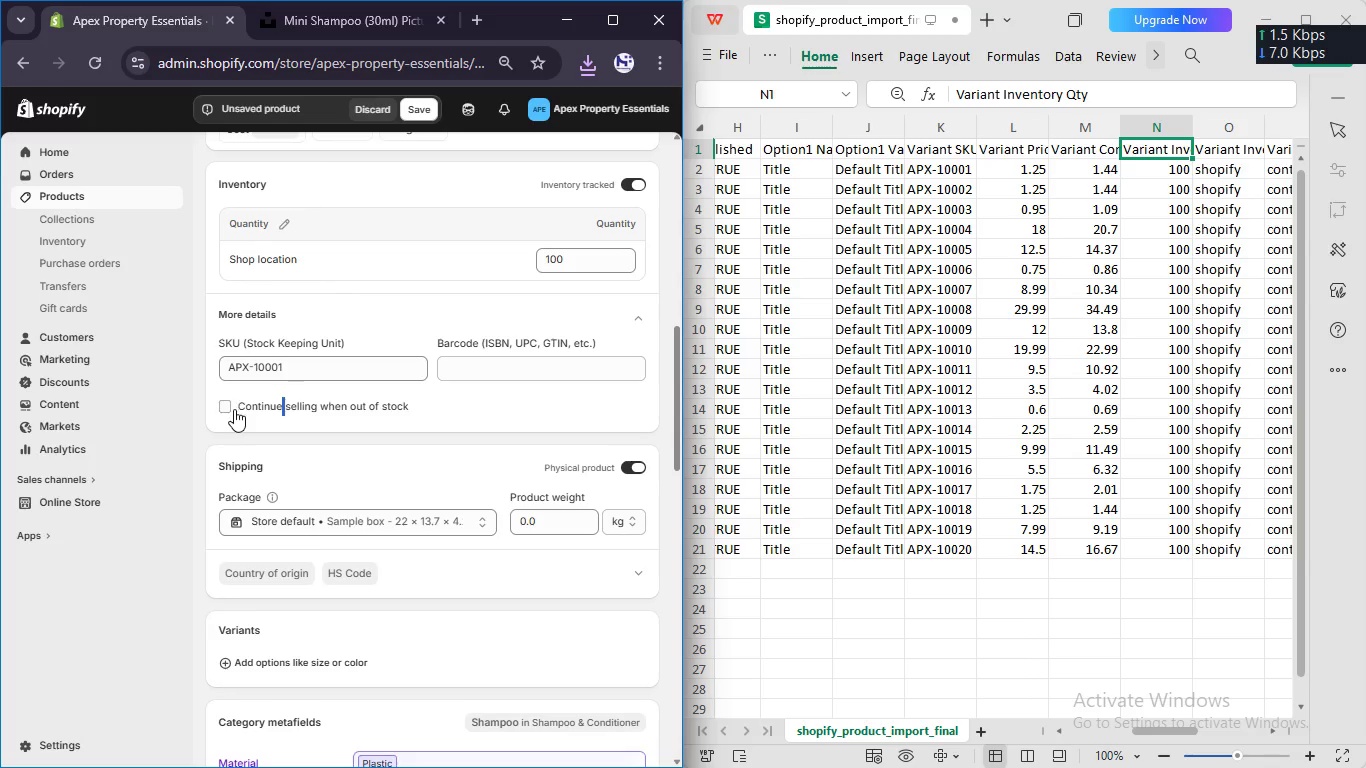 
left_click([226, 404])
 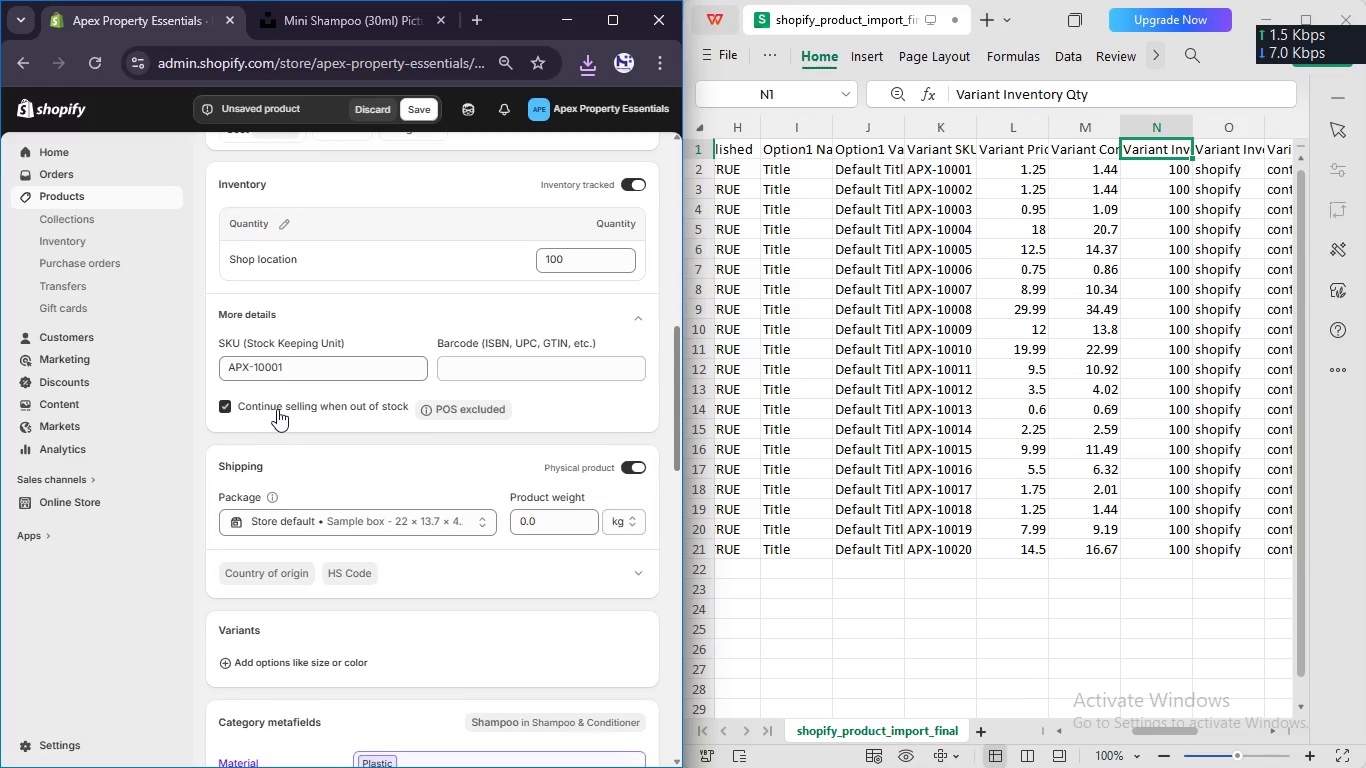 
scroll: coordinate [277, 409], scroll_direction: down, amount: 2.0
 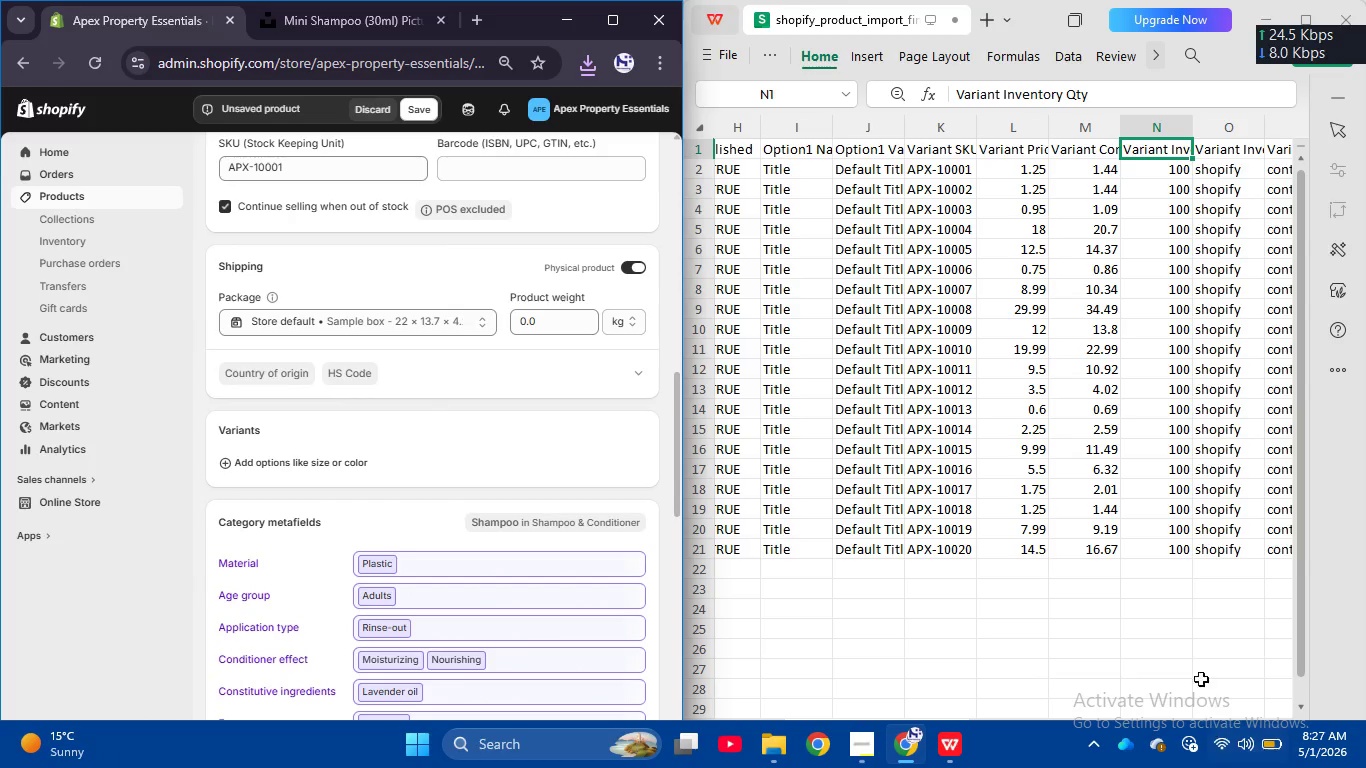 
left_click_drag(start_coordinate=[1179, 732], to_coordinate=[1237, 731])
 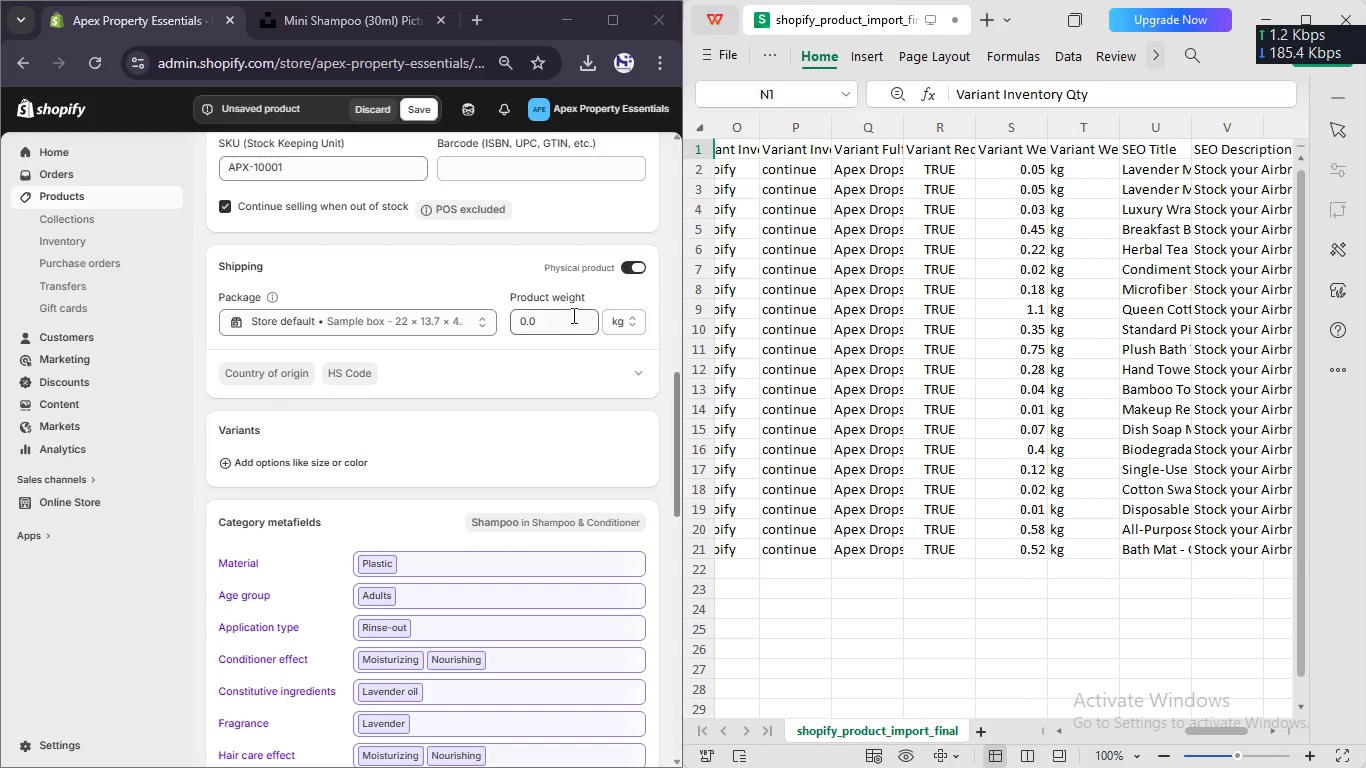 
left_click([558, 325])
 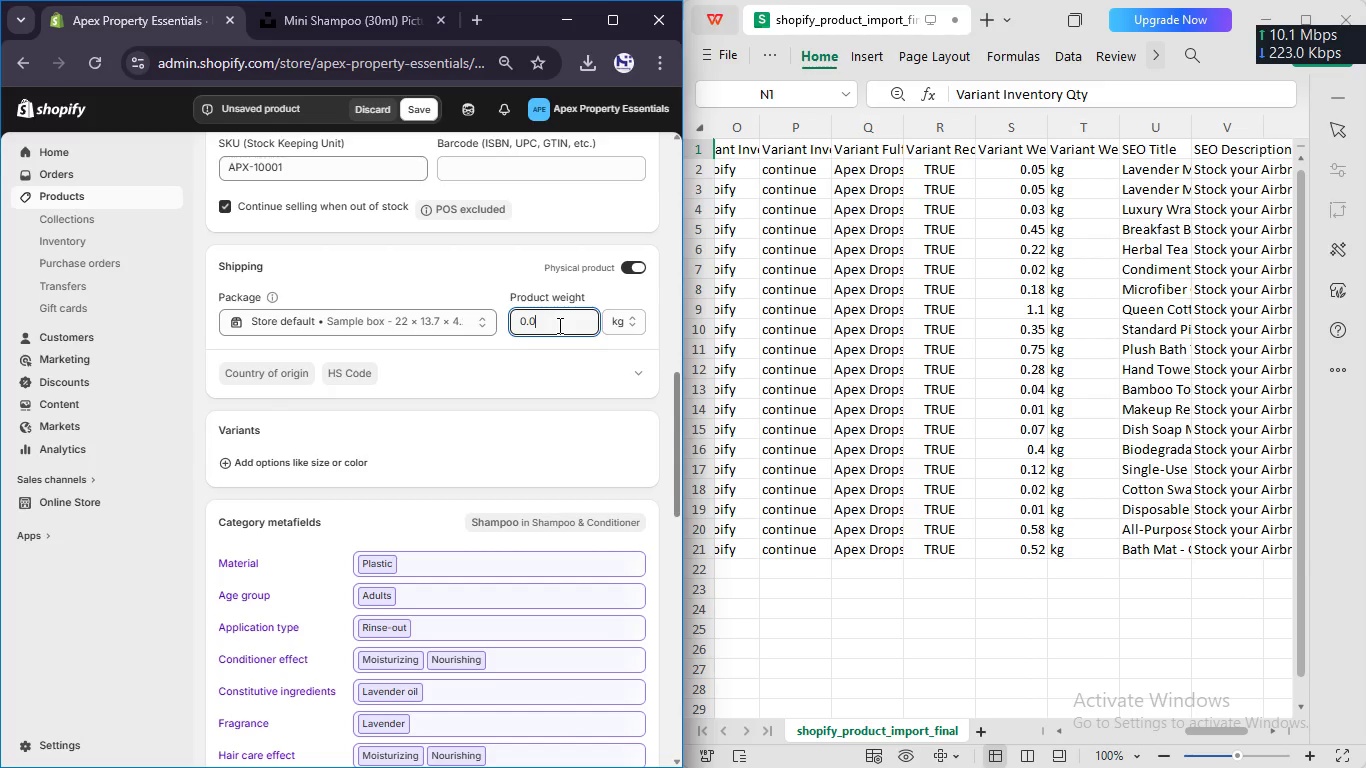 
key(Numpad5)
 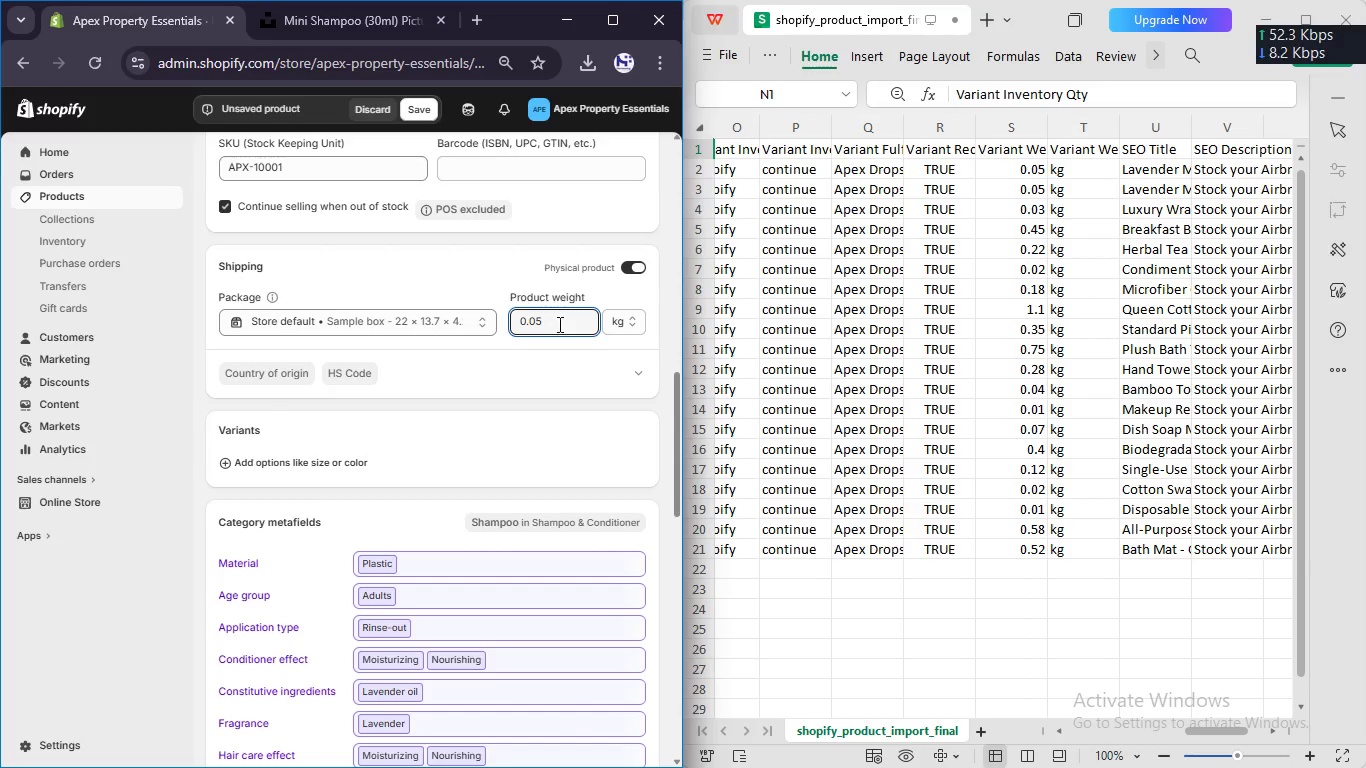 
scroll: coordinate [455, 409], scroll_direction: down, amount: 9.0
 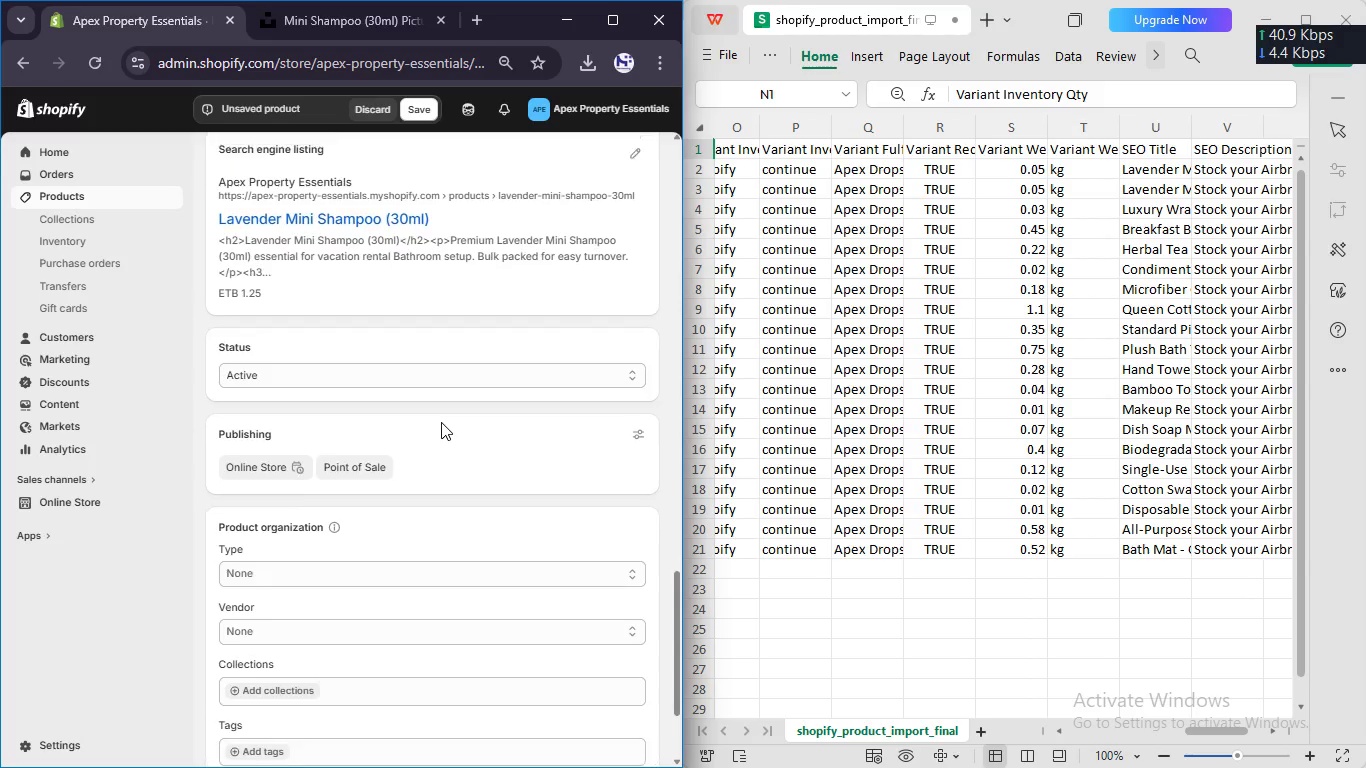 
scroll: coordinate [441, 422], scroll_direction: up, amount: 1.0
 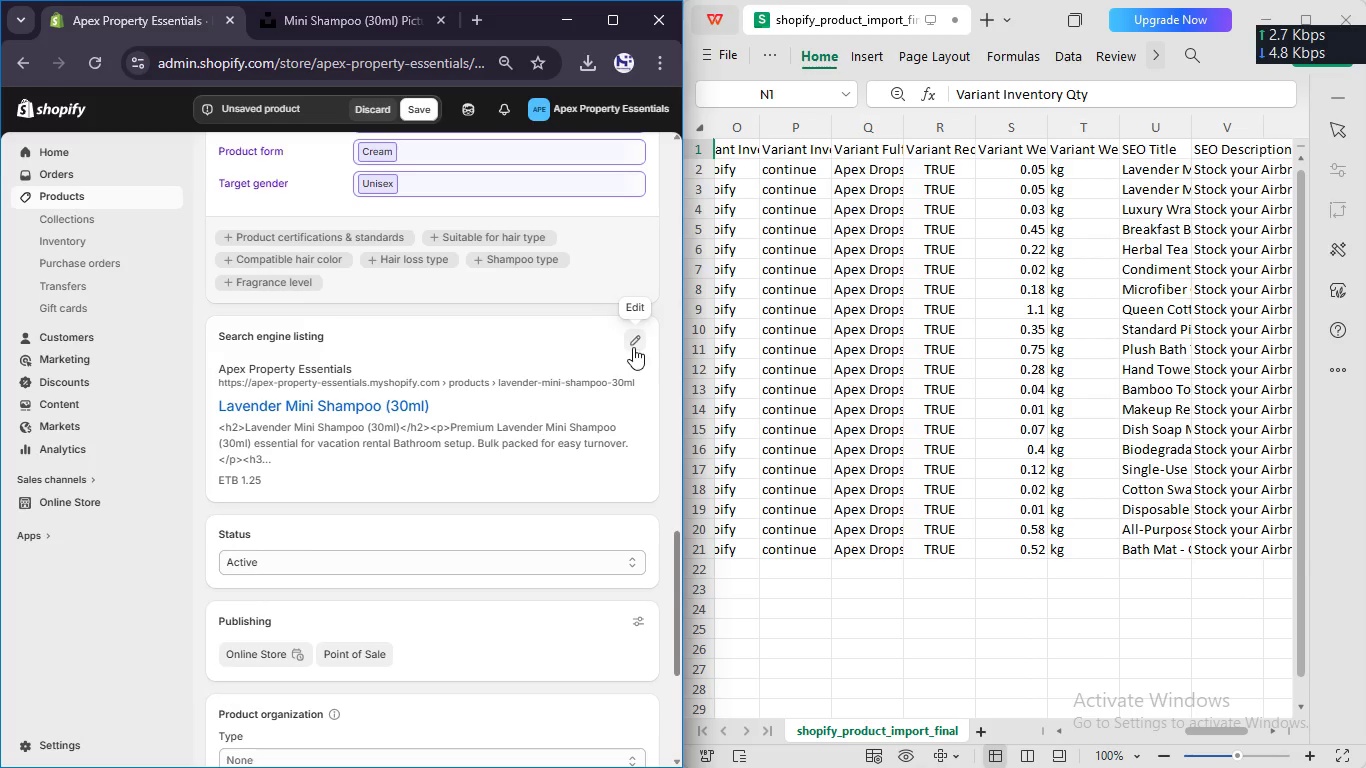 
left_click([630, 342])
 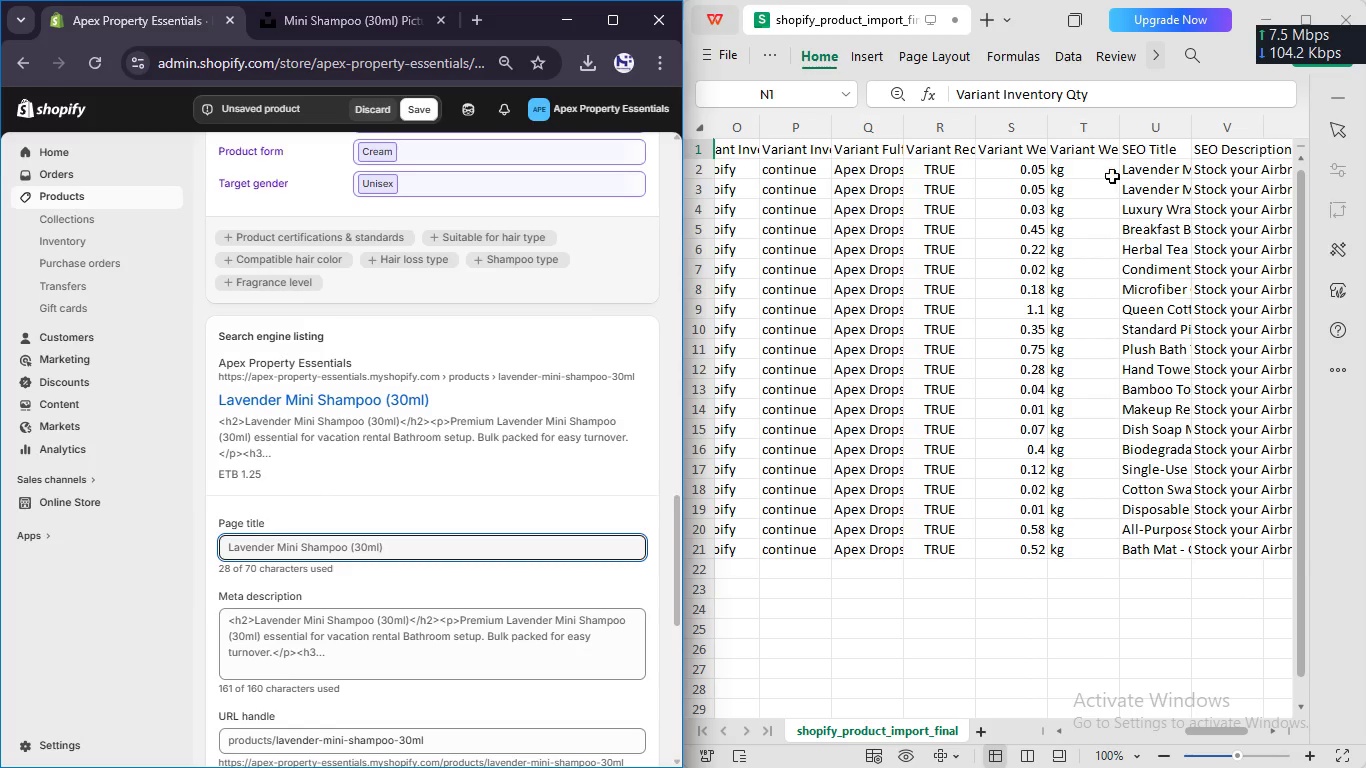 
left_click([1135, 171])
 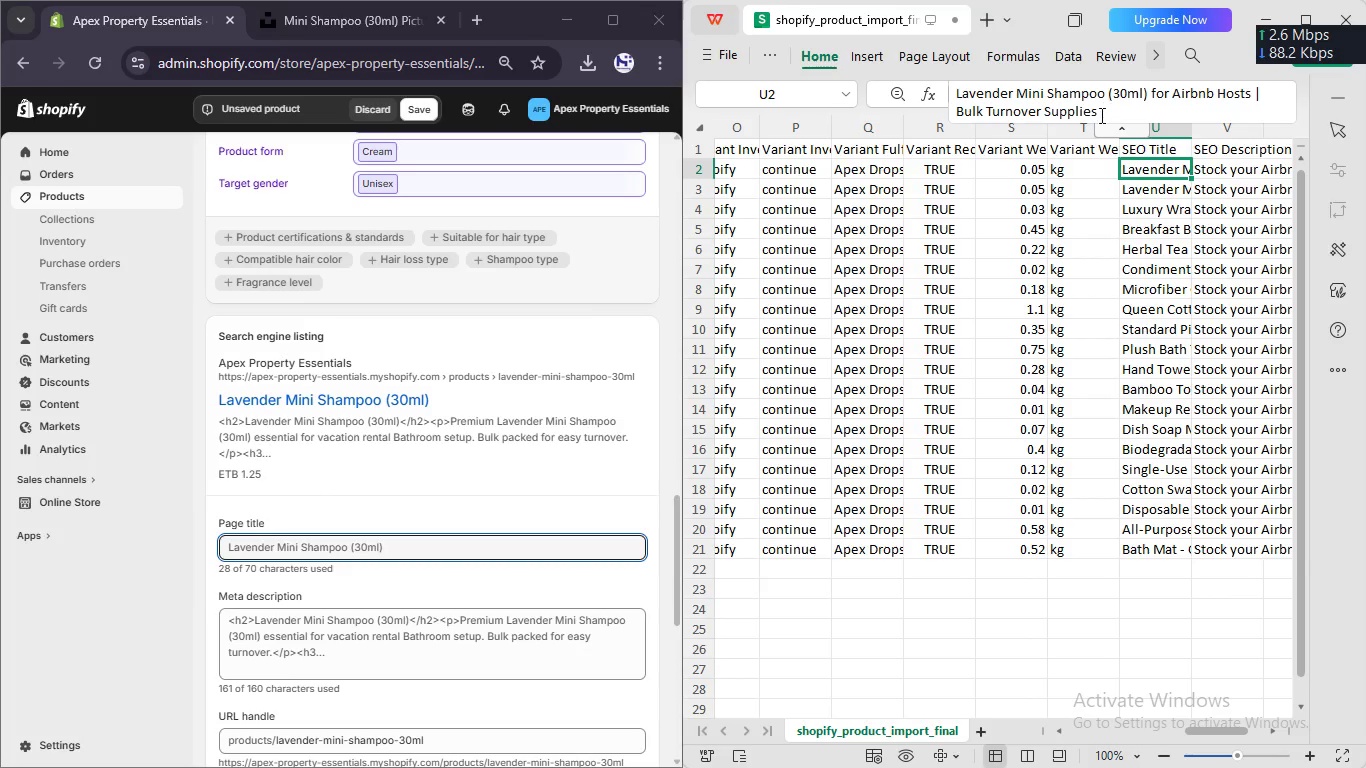 
left_click_drag(start_coordinate=[1100, 115], to_coordinate=[905, 76])
 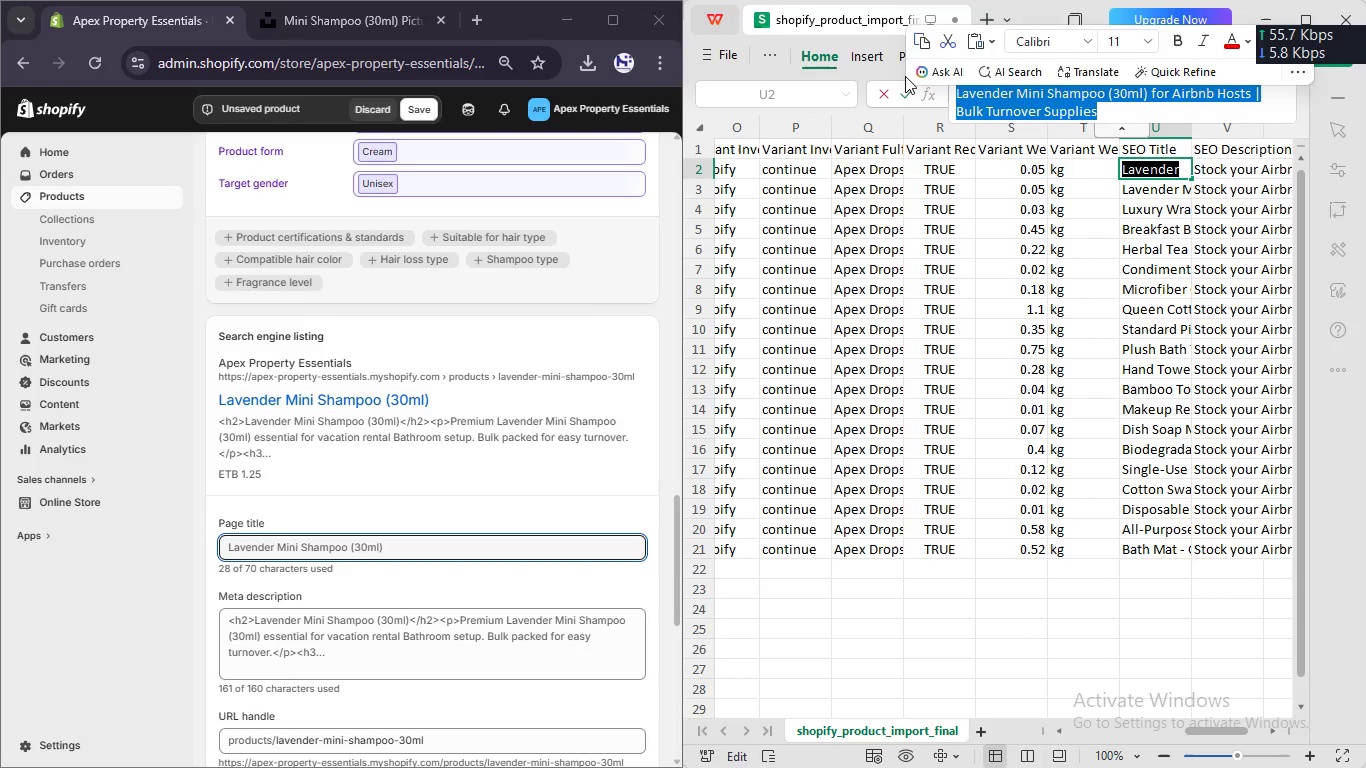 
key(Control+C)
 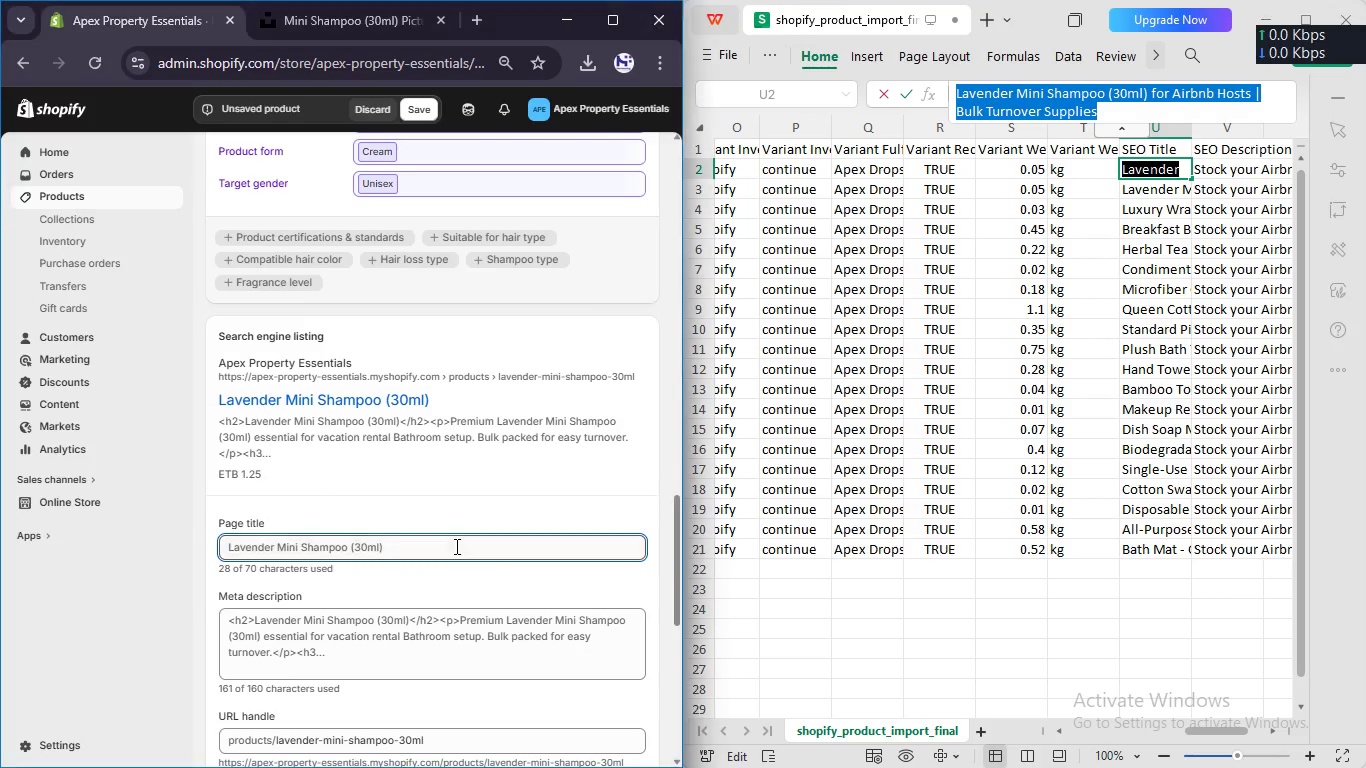 
key(Control+A)
 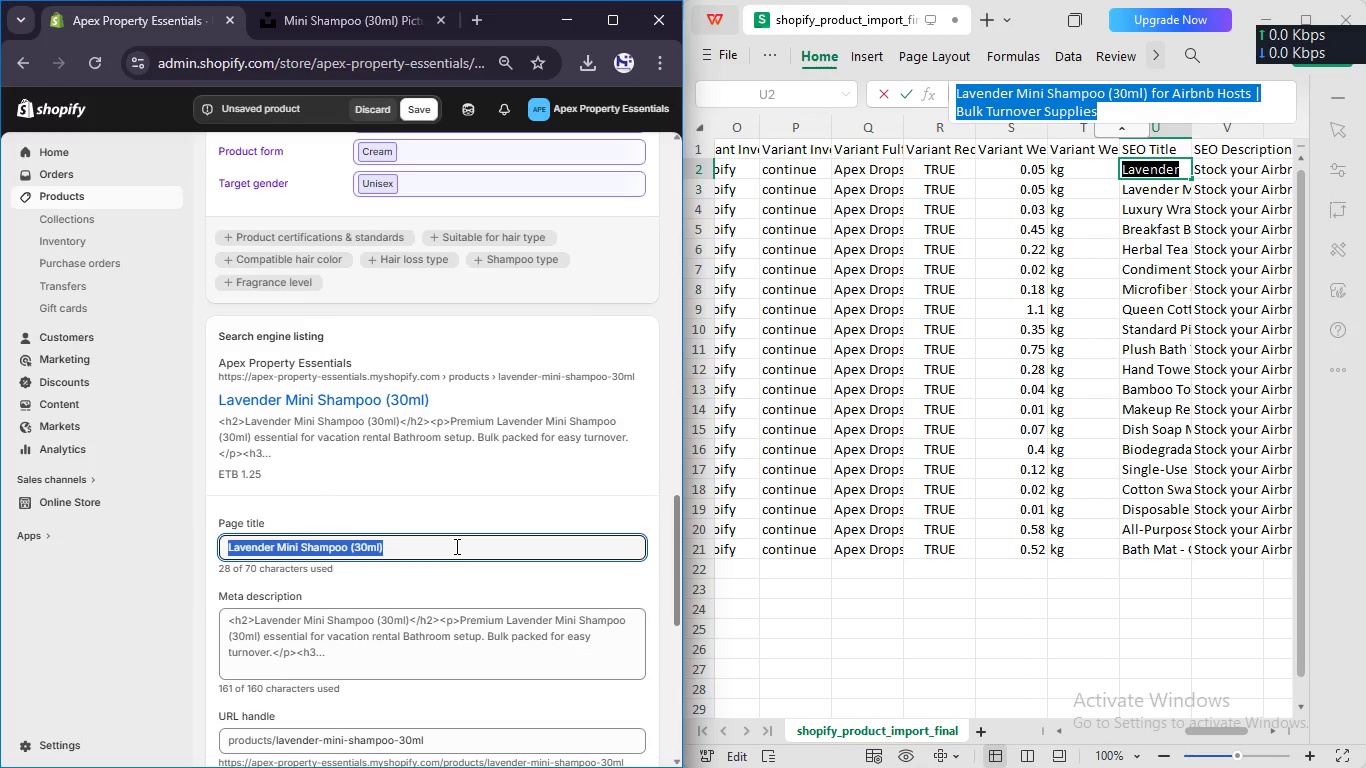 
key(Control+V)
 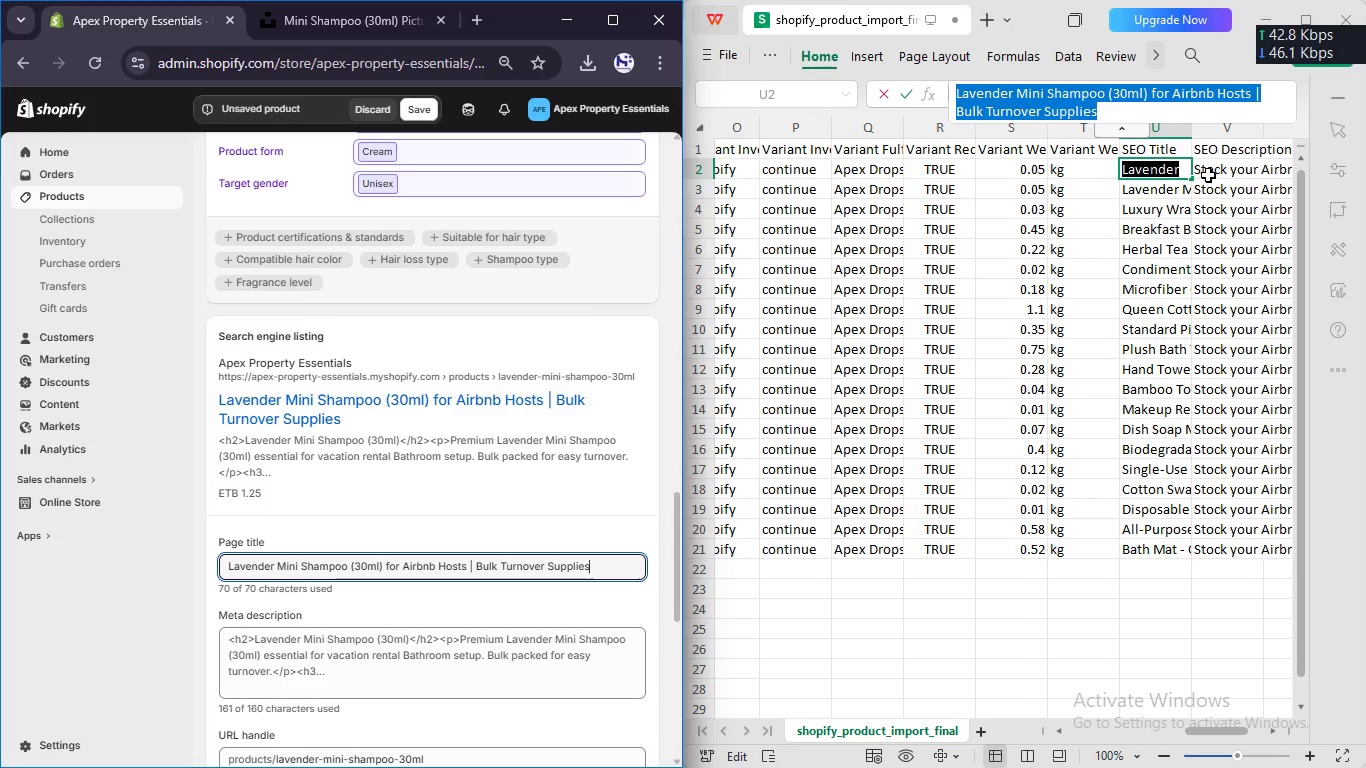 
left_click([1219, 169])
 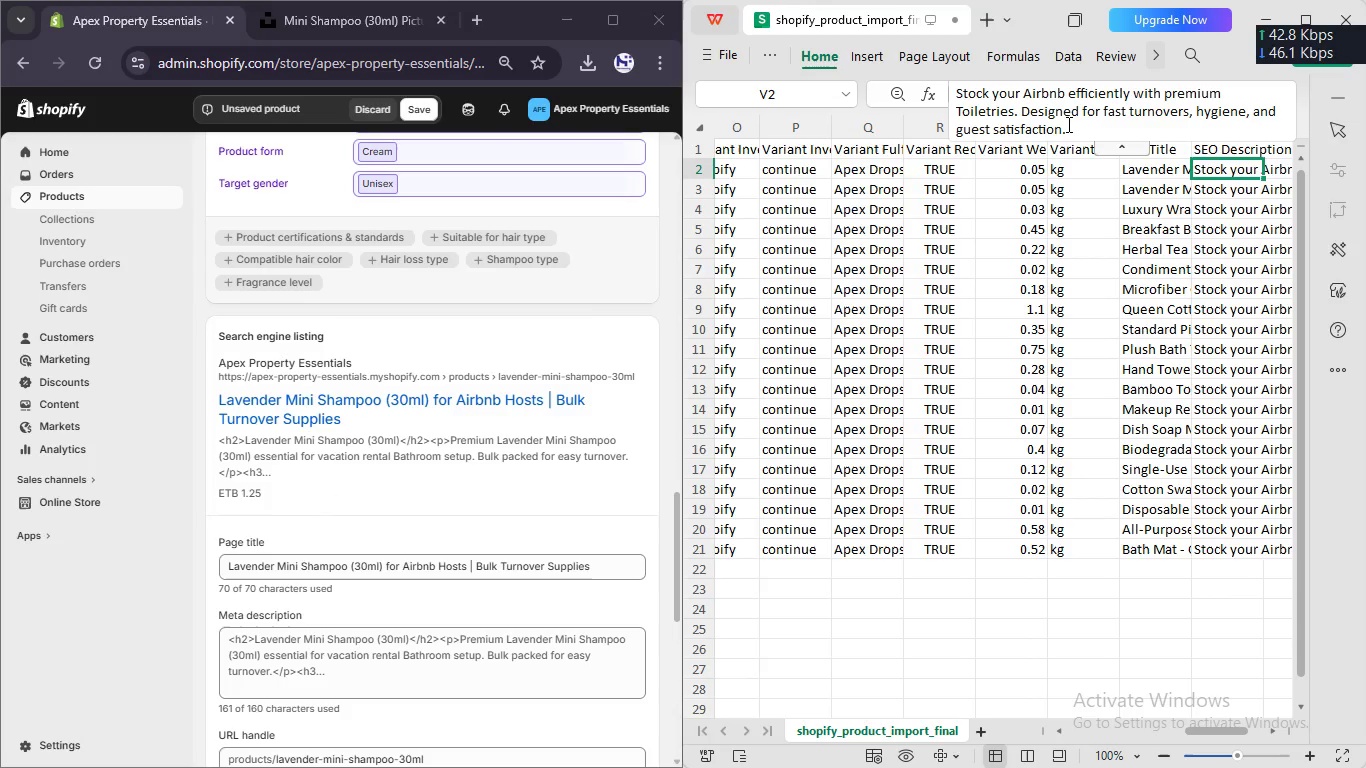 
left_click_drag(start_coordinate=[1067, 124], to_coordinate=[951, 85])
 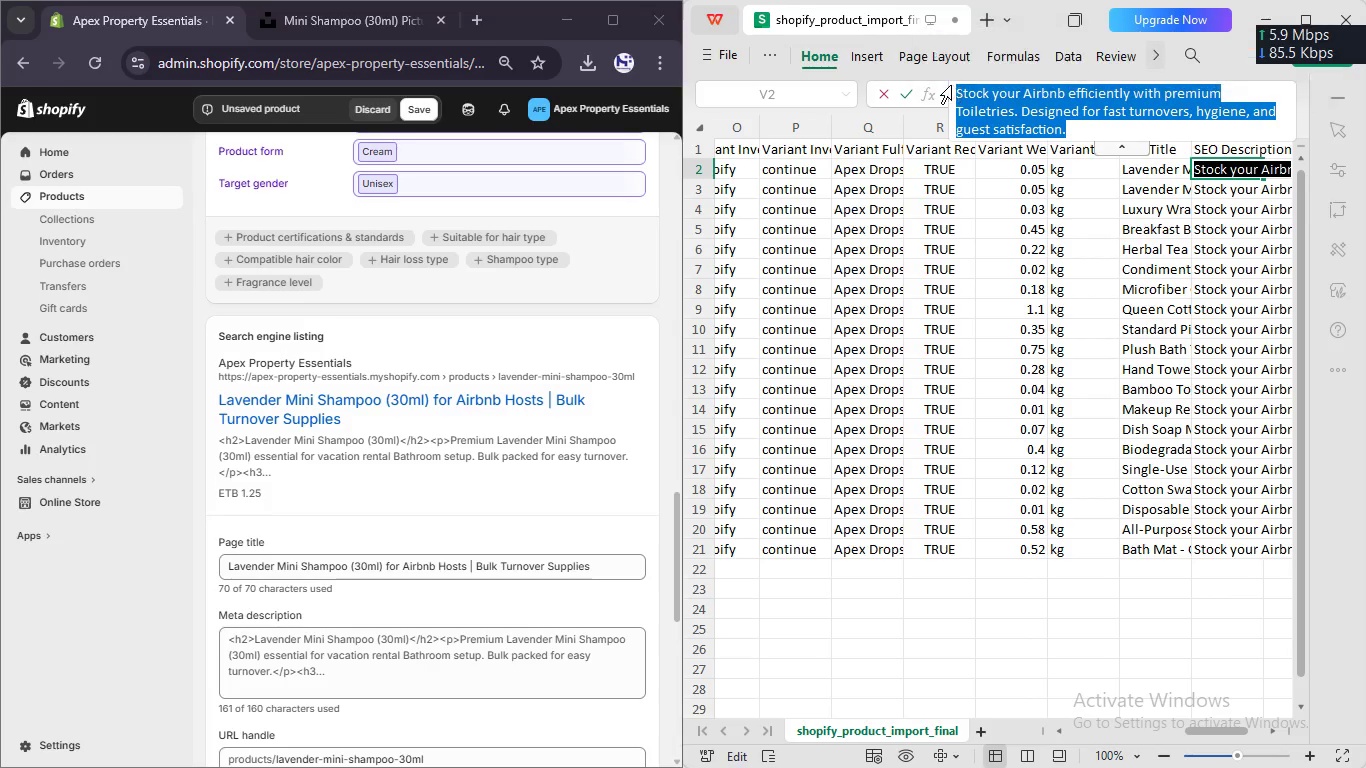 
key(Control+C)
 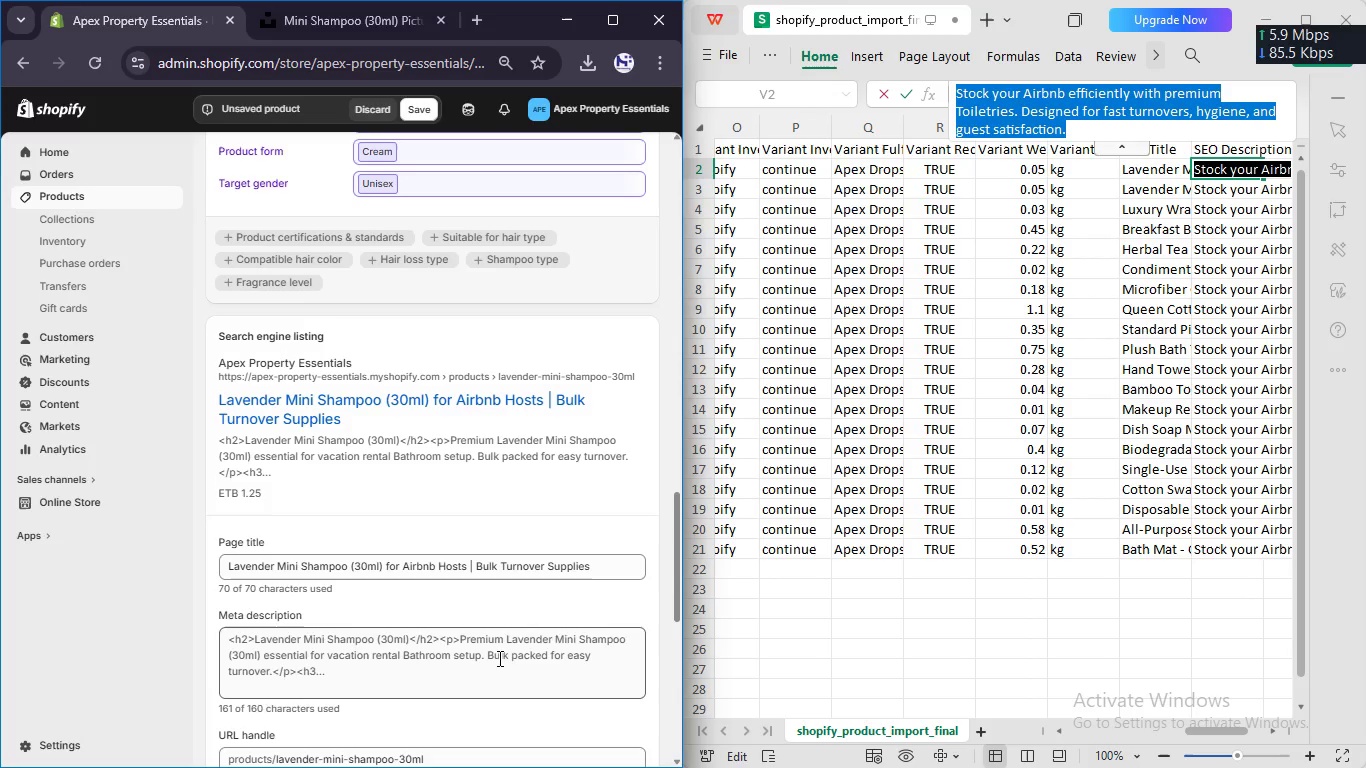 
double_click([498, 658])
 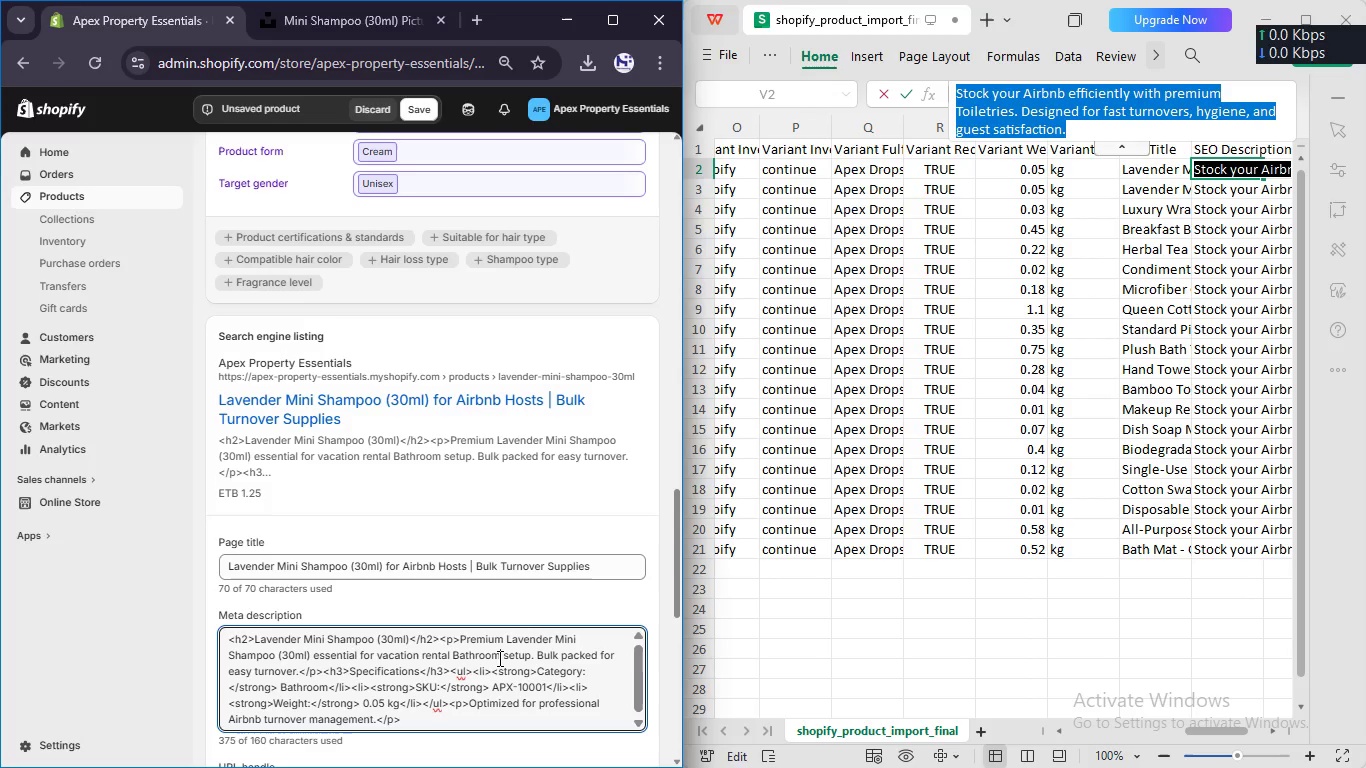 
key(Control+A)
 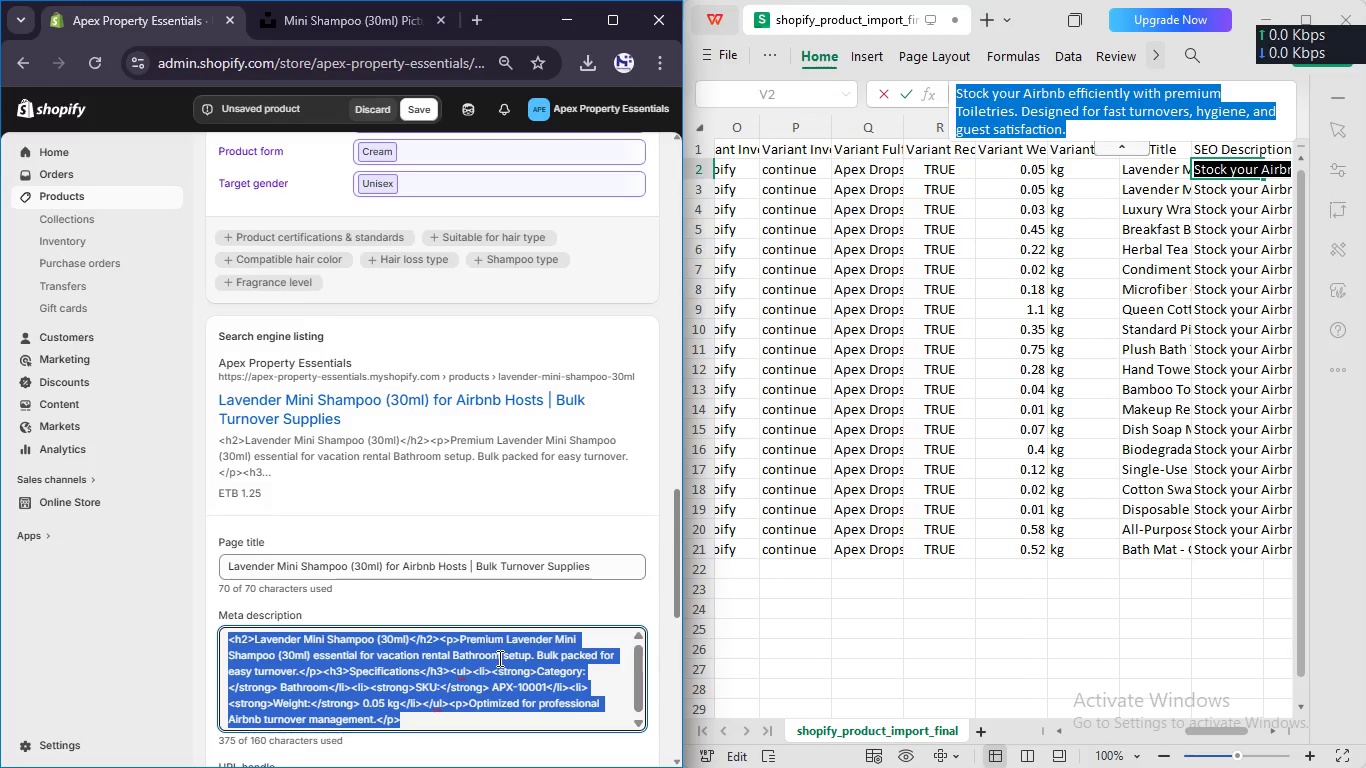 
key(Control+V)
 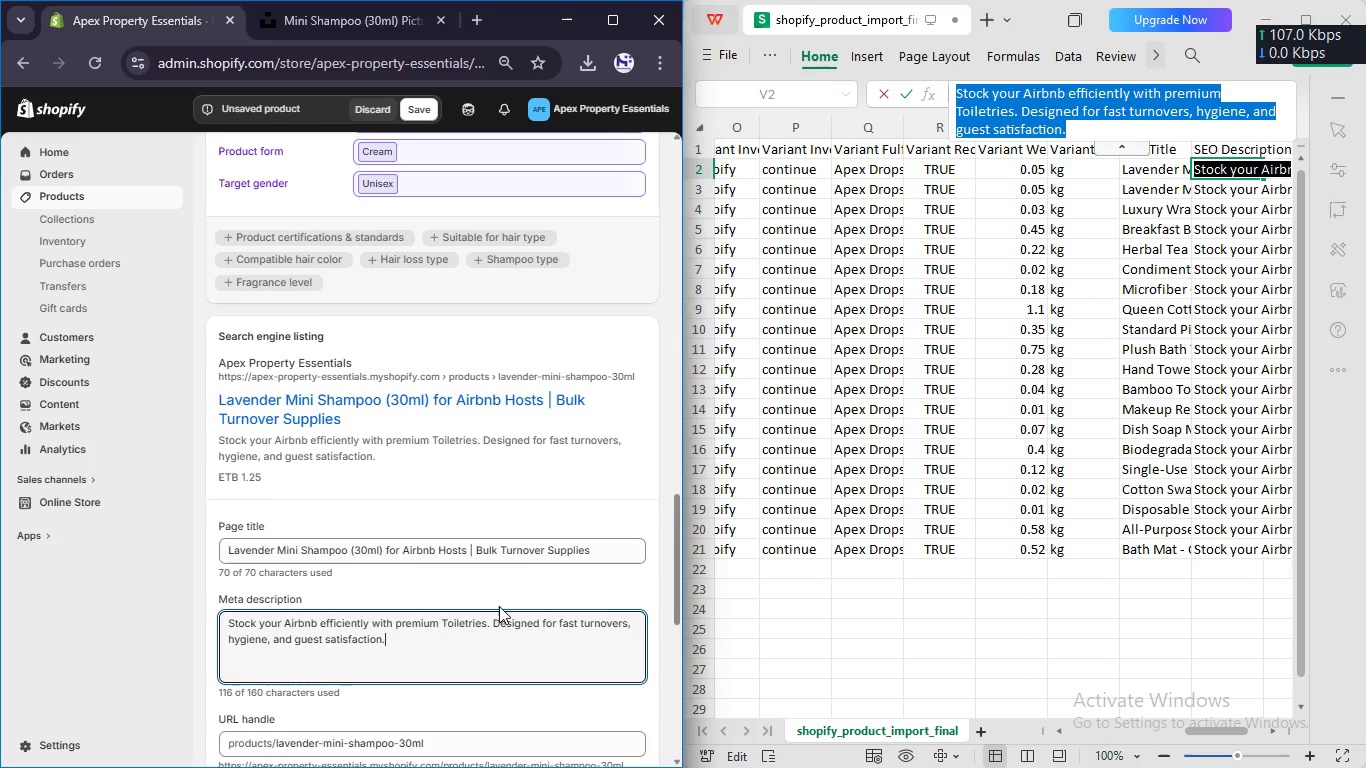 
scroll: coordinate [499, 606], scroll_direction: down, amount: 3.0
 